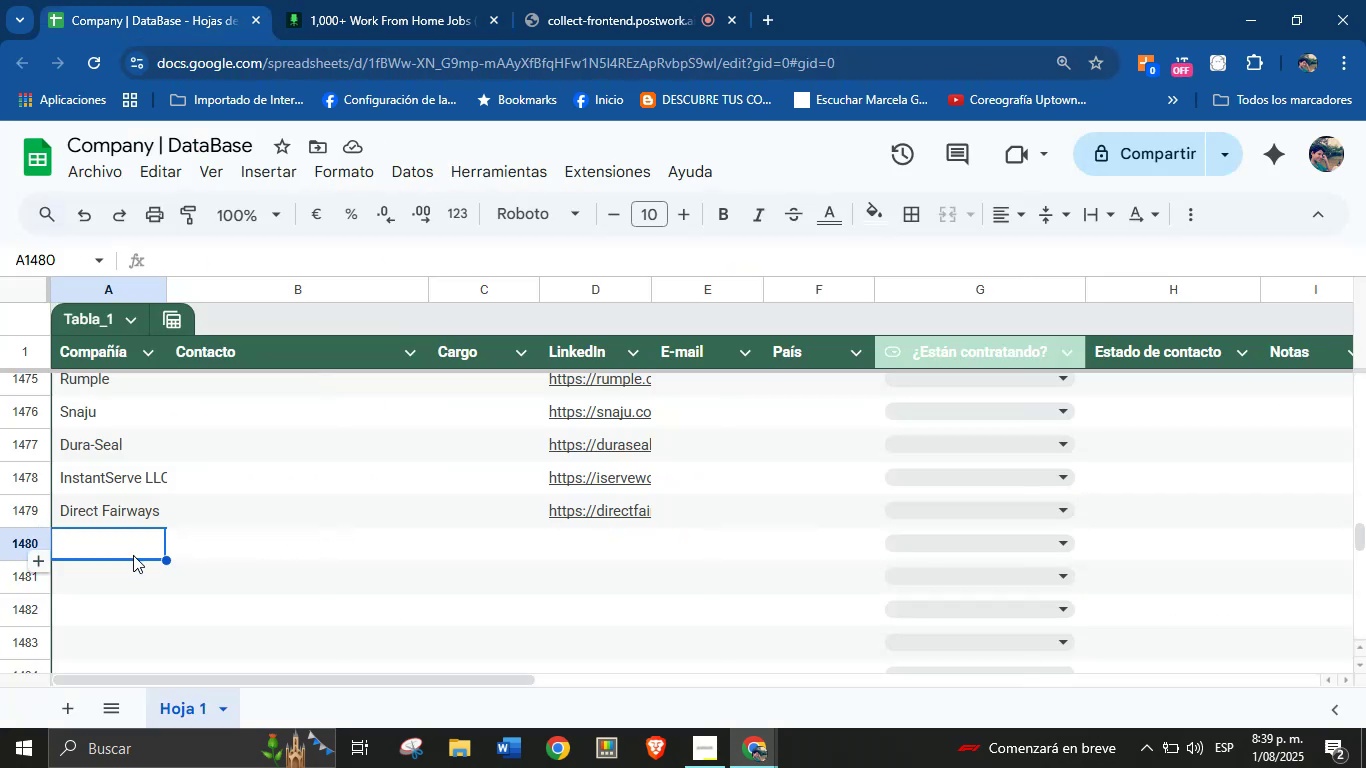 
left_click([119, 548])
 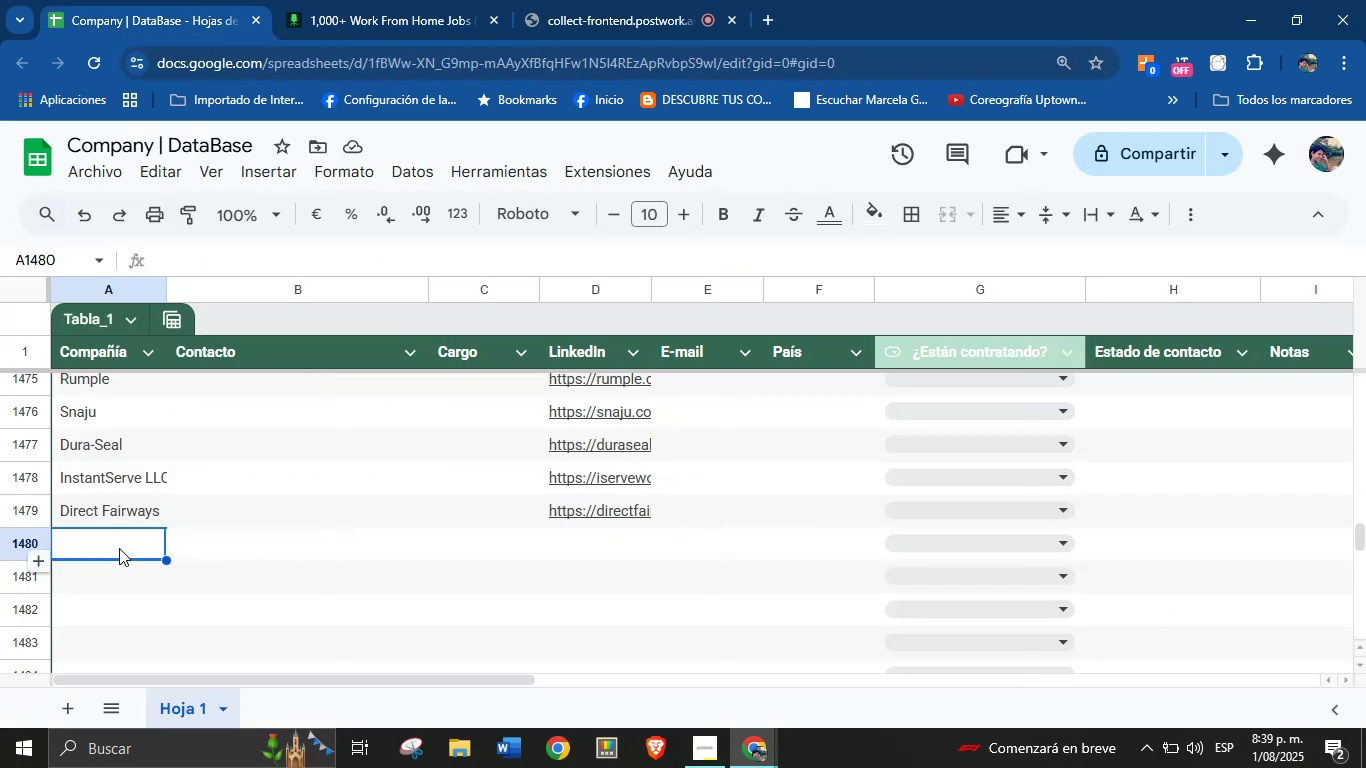 
key(Control+V)
 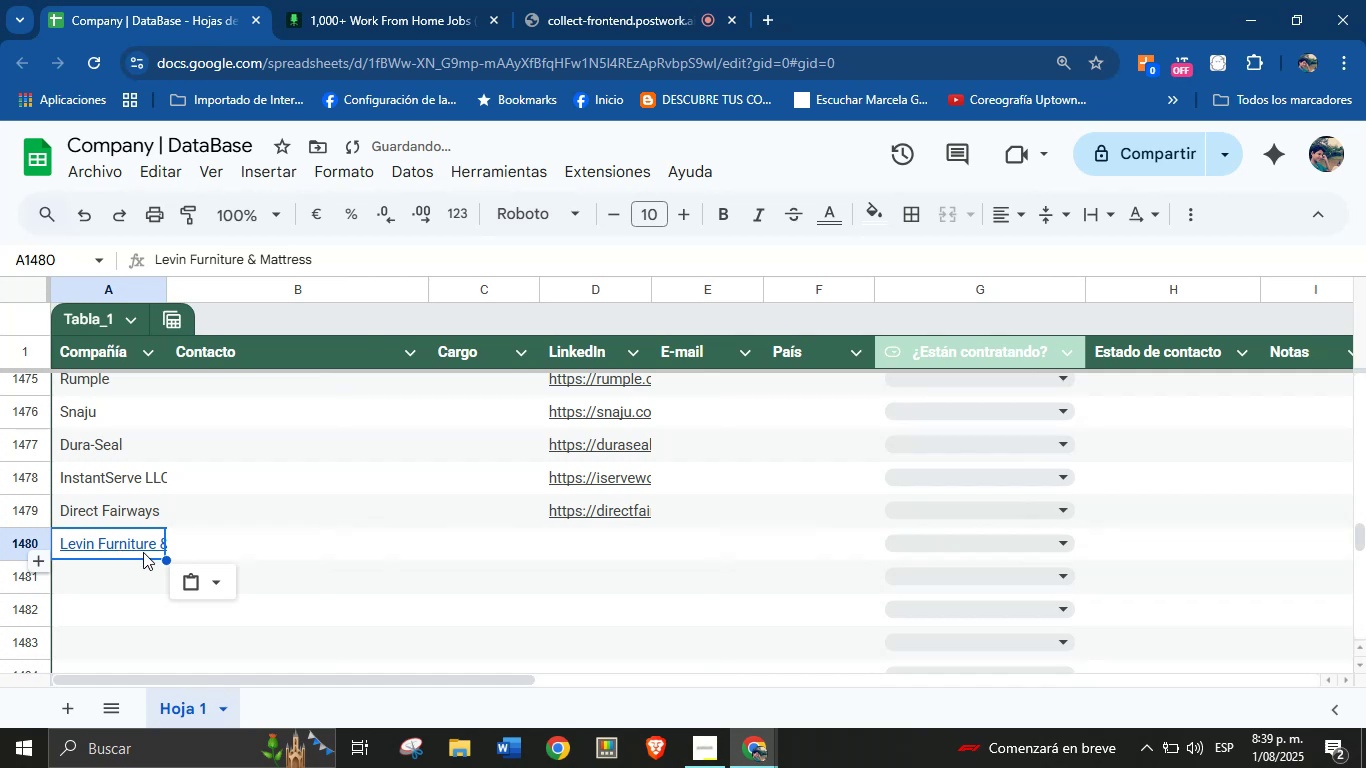 
left_click([214, 571])
 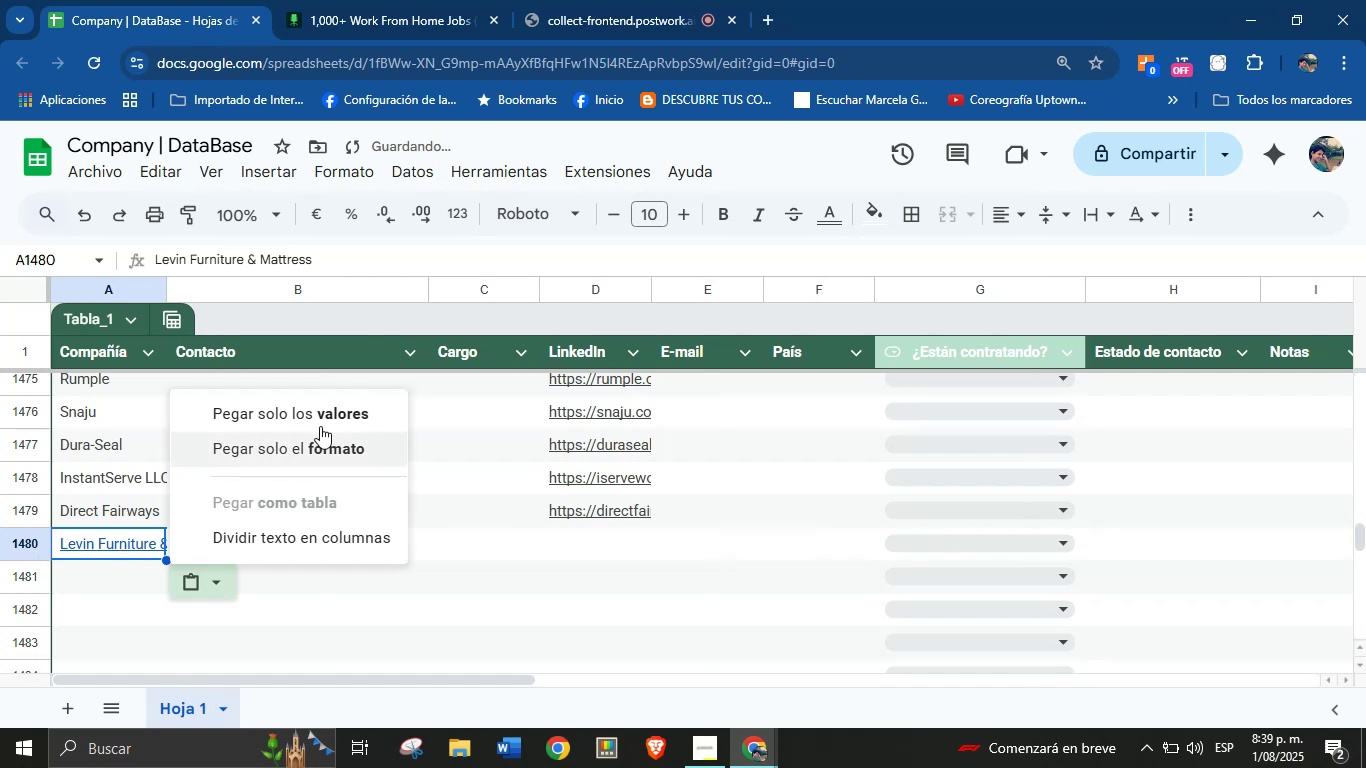 
left_click([326, 417])
 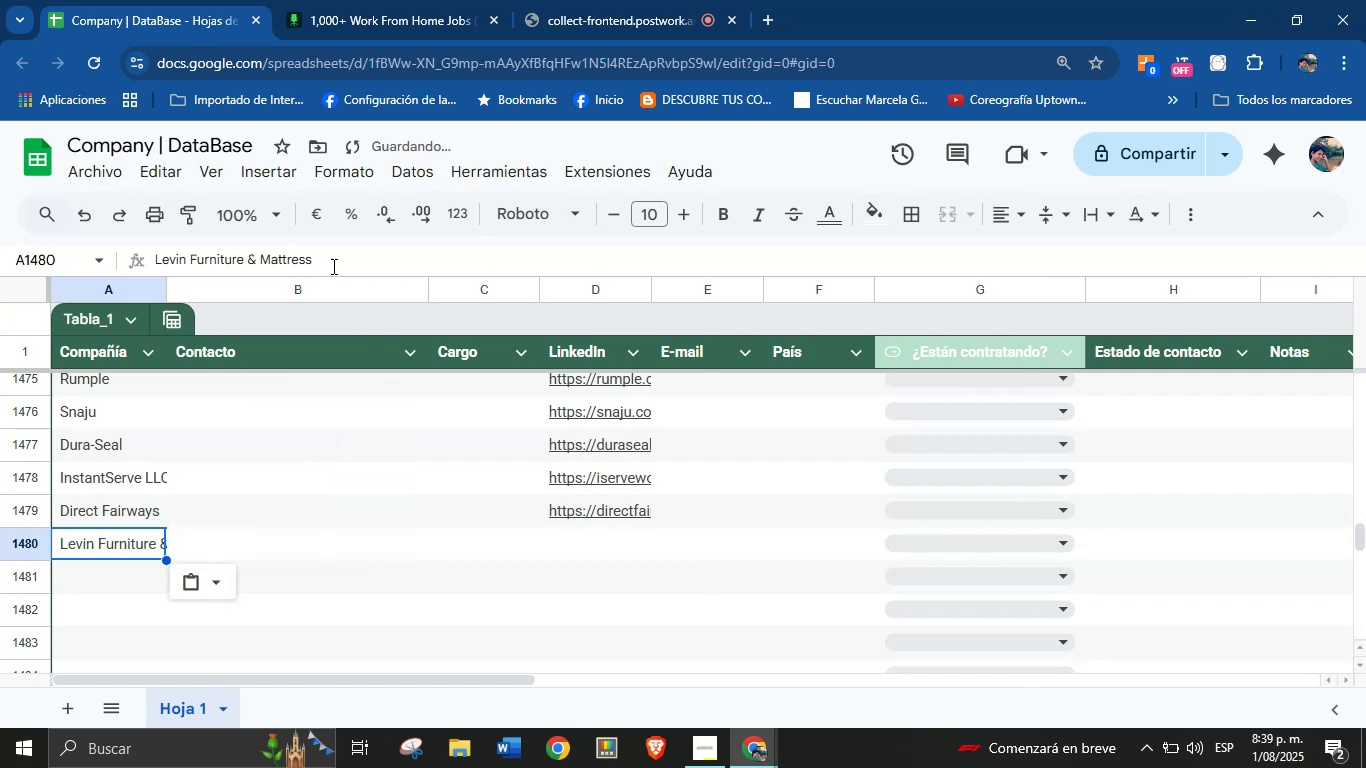 
left_click([370, 0])
 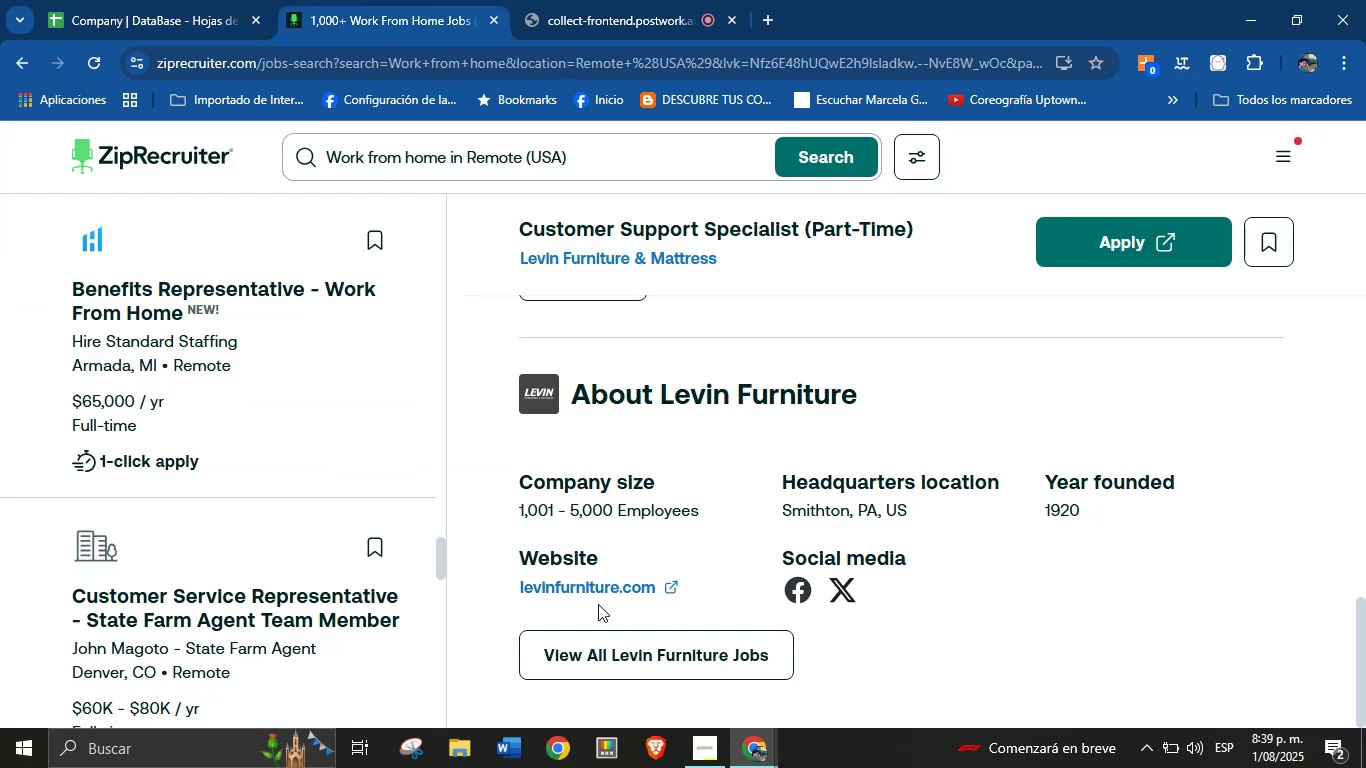 
right_click([597, 592])
 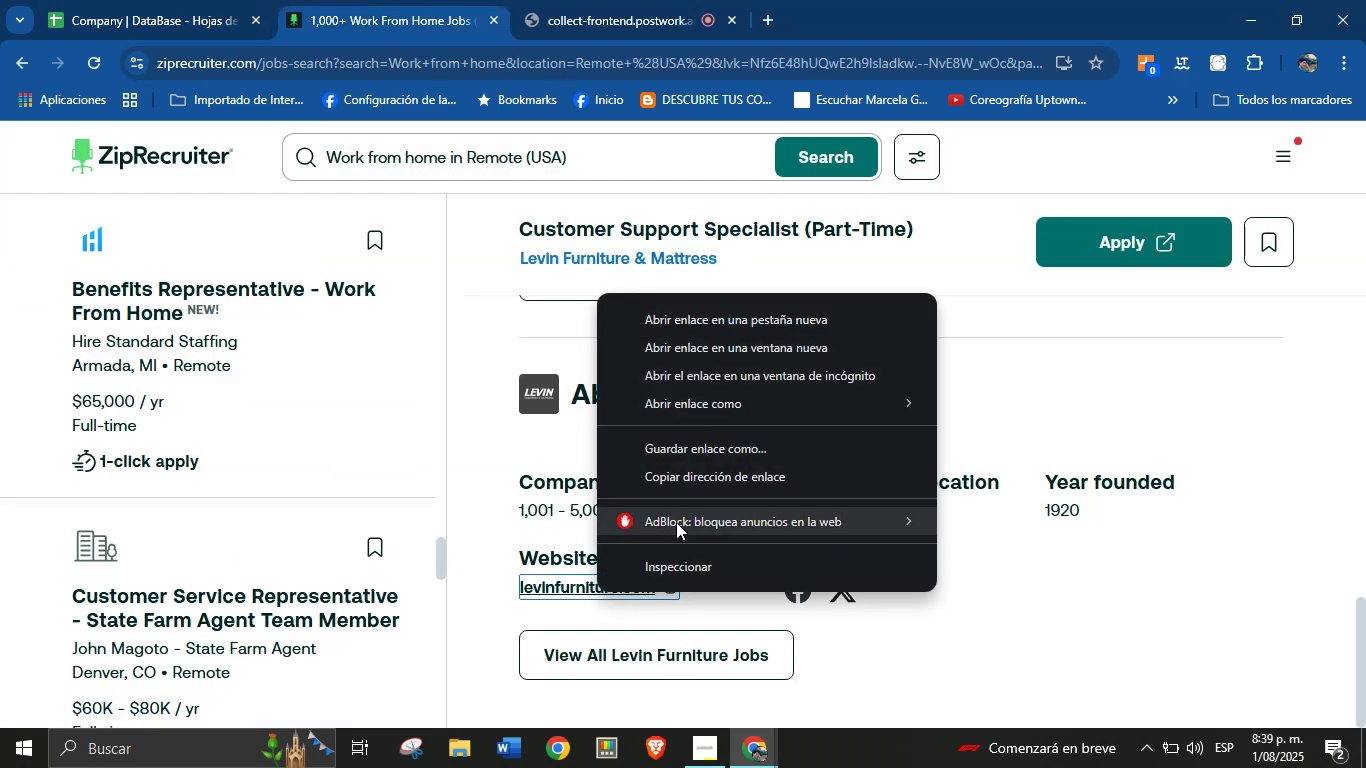 
left_click([720, 479])
 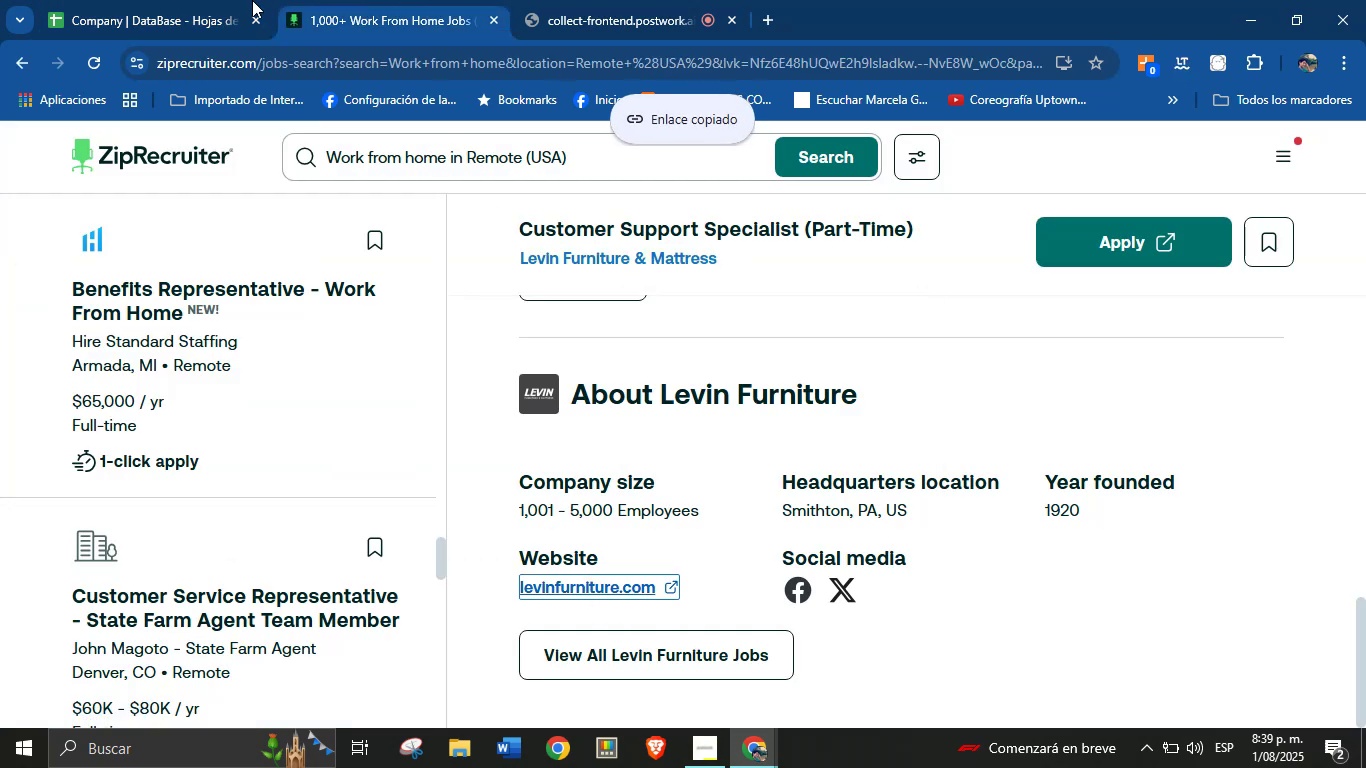 
left_click([200, 0])
 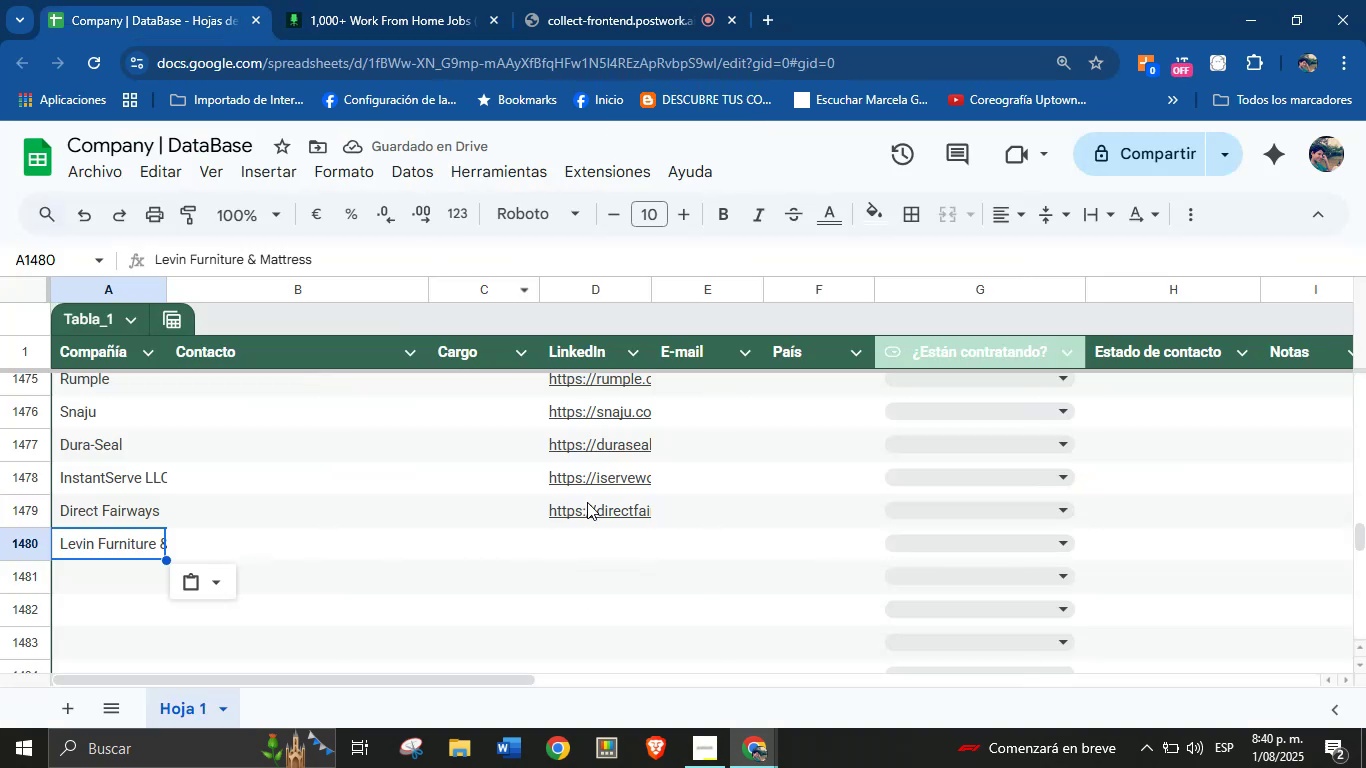 
left_click([578, 532])
 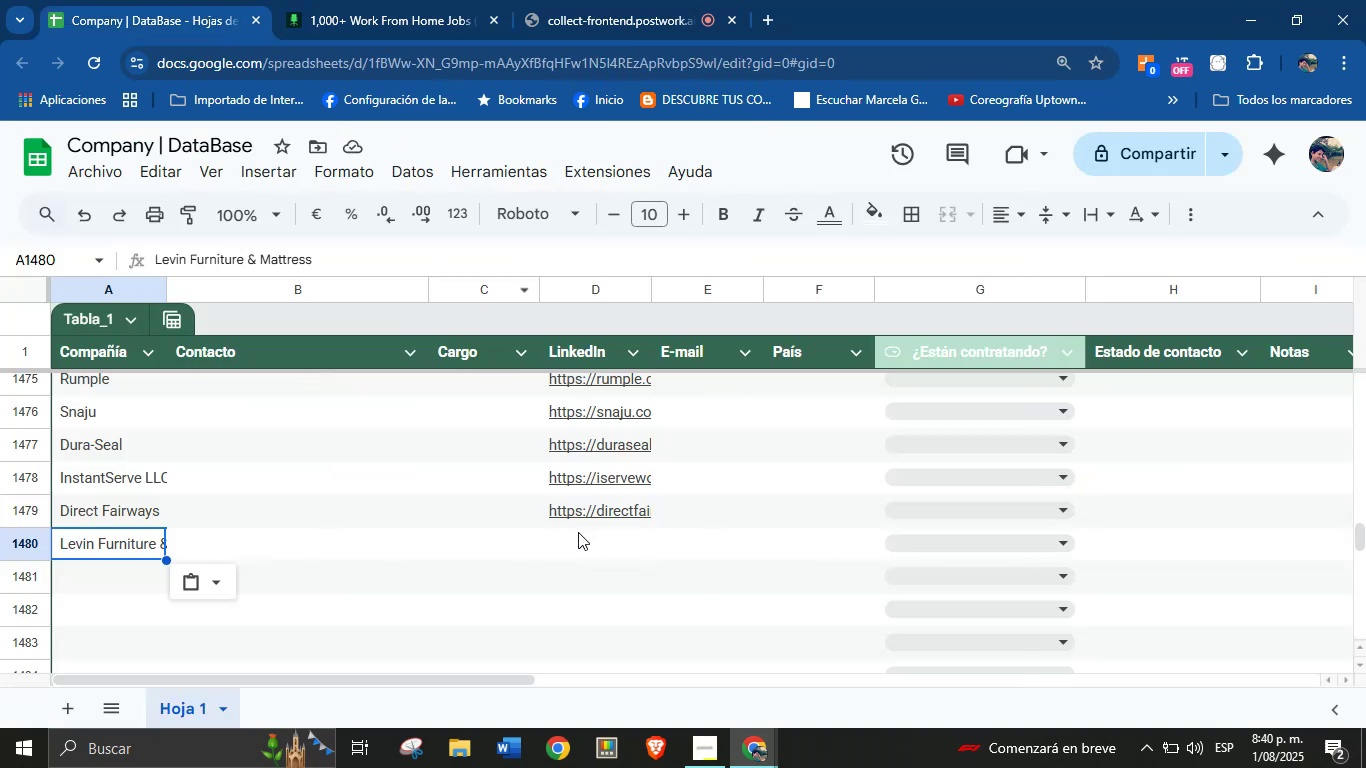 
key(Control+V)
 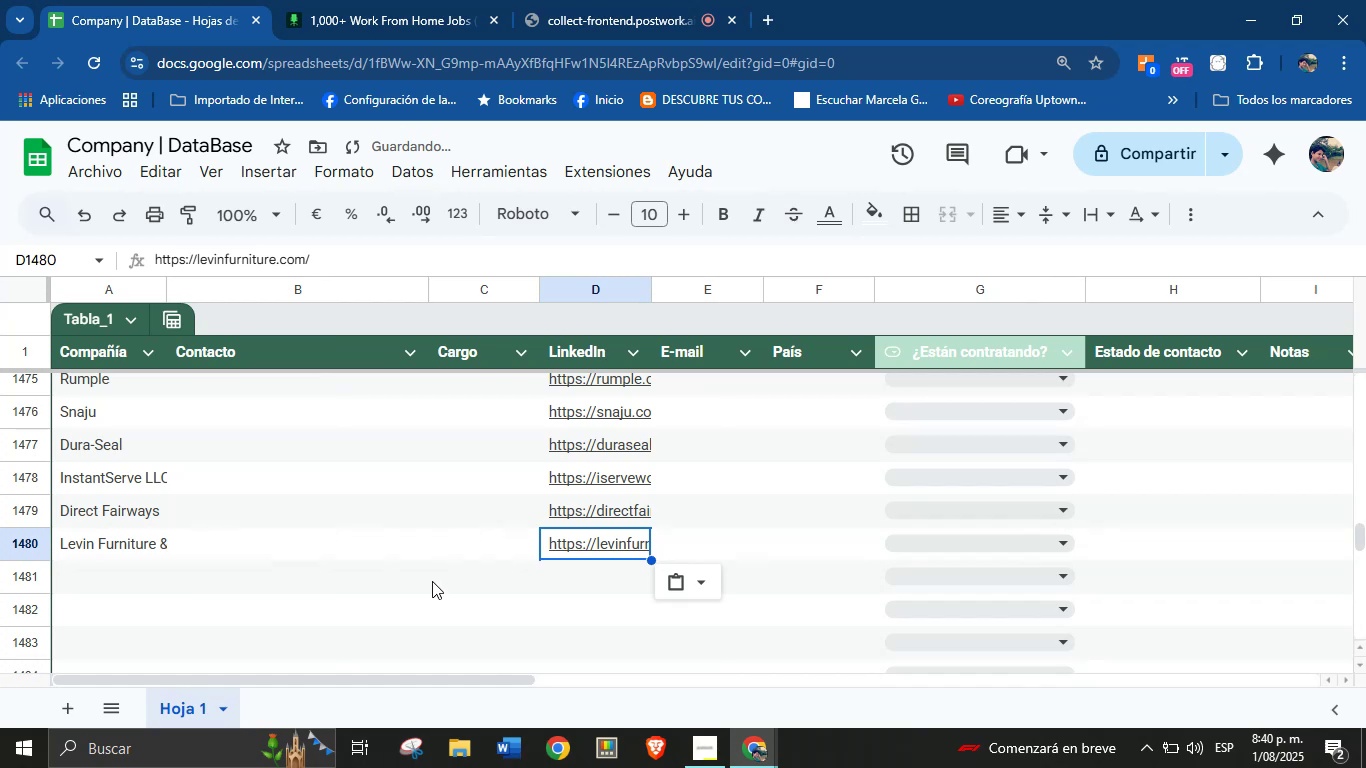 
scroll: coordinate [432, 581], scroll_direction: down, amount: 1.0
 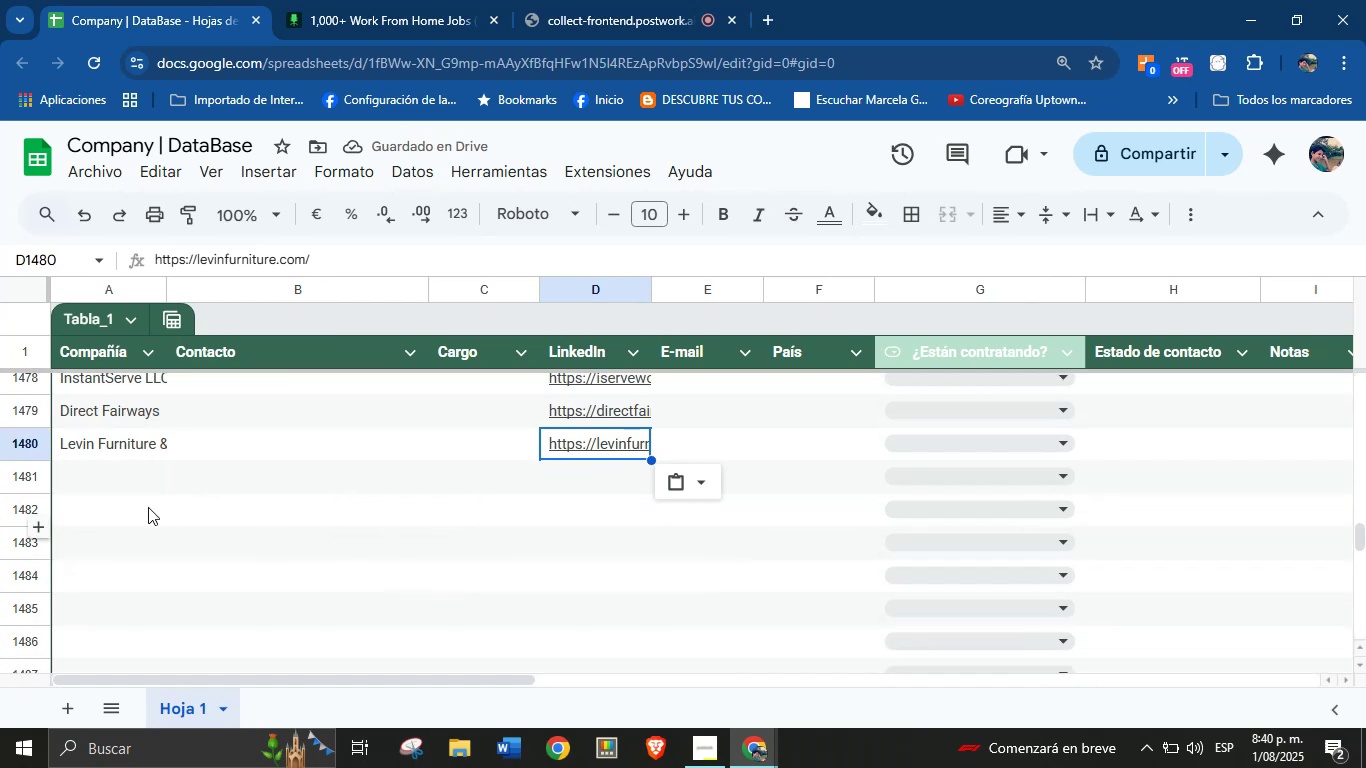 
left_click([123, 484])
 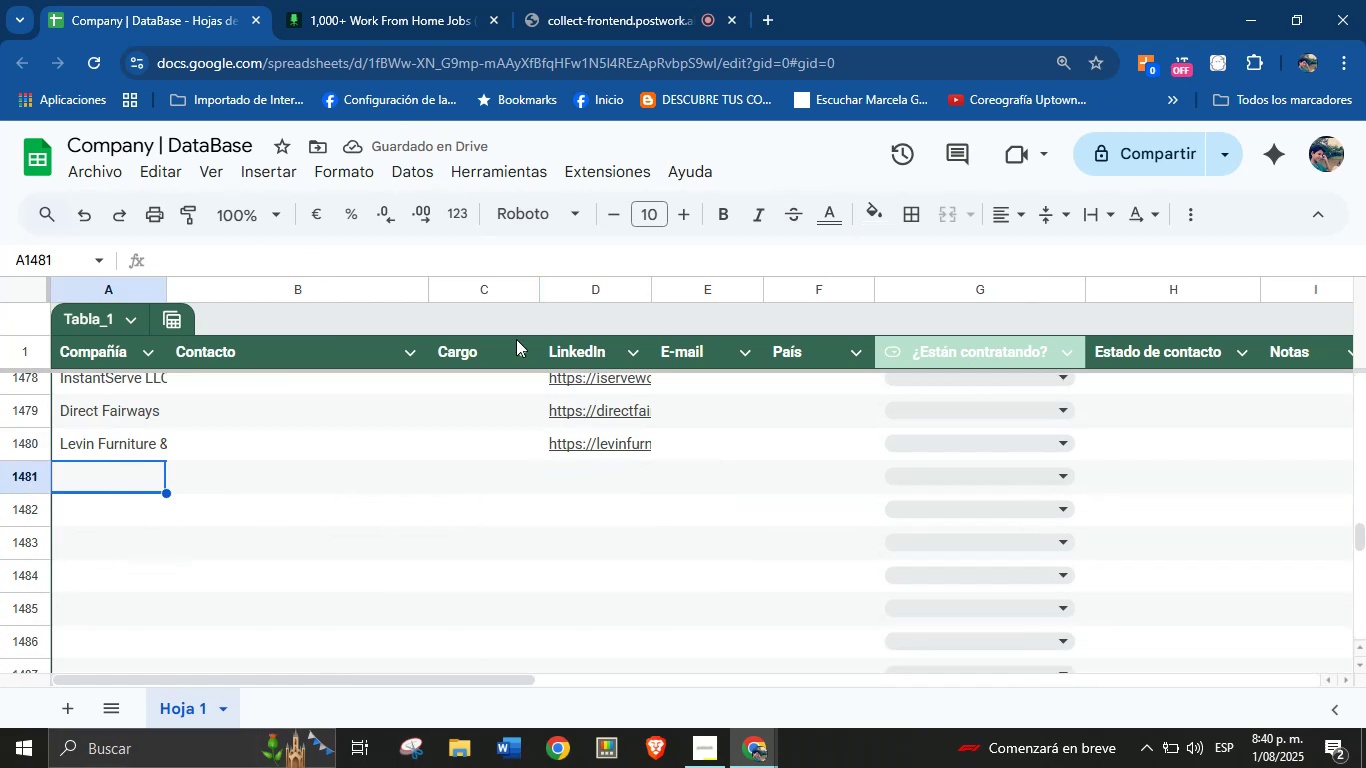 
left_click([355, 0])
 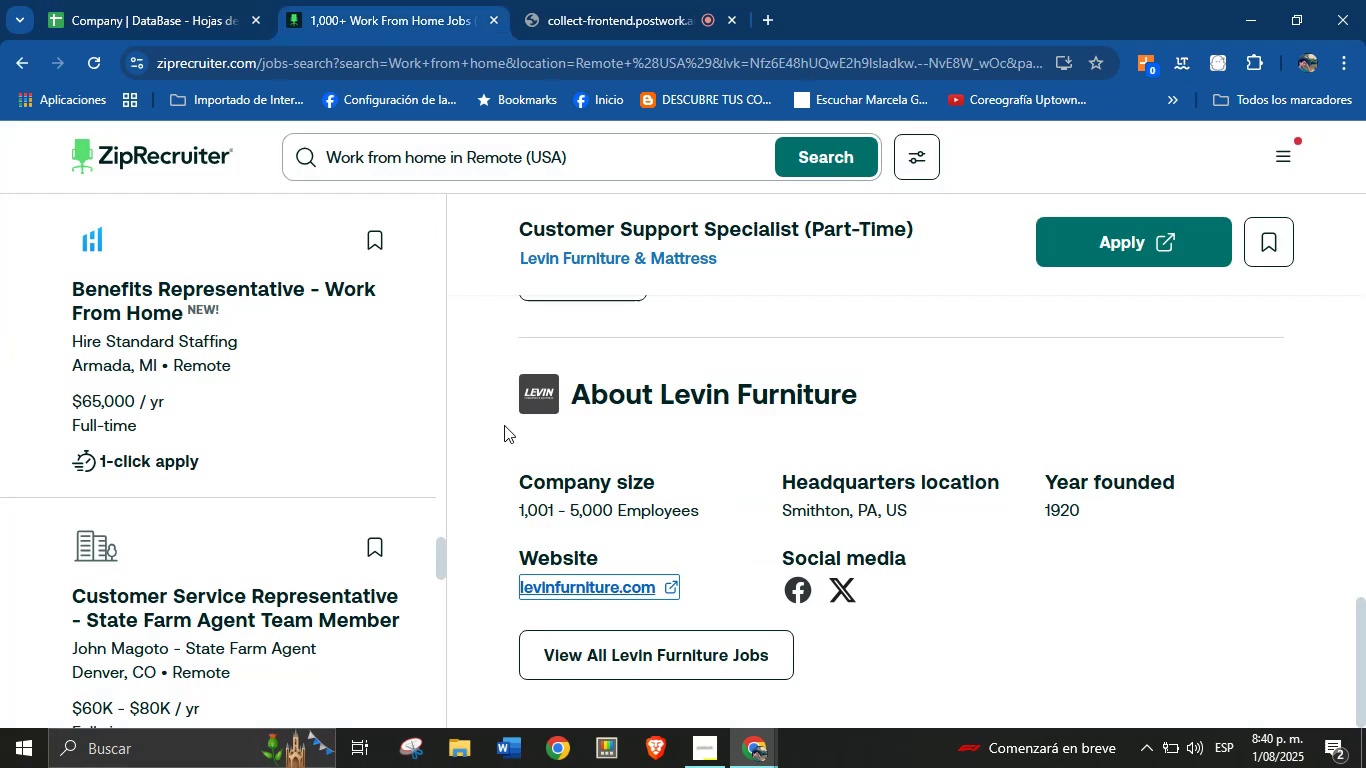 
scroll: coordinate [269, 429], scroll_direction: up, amount: 3.0
 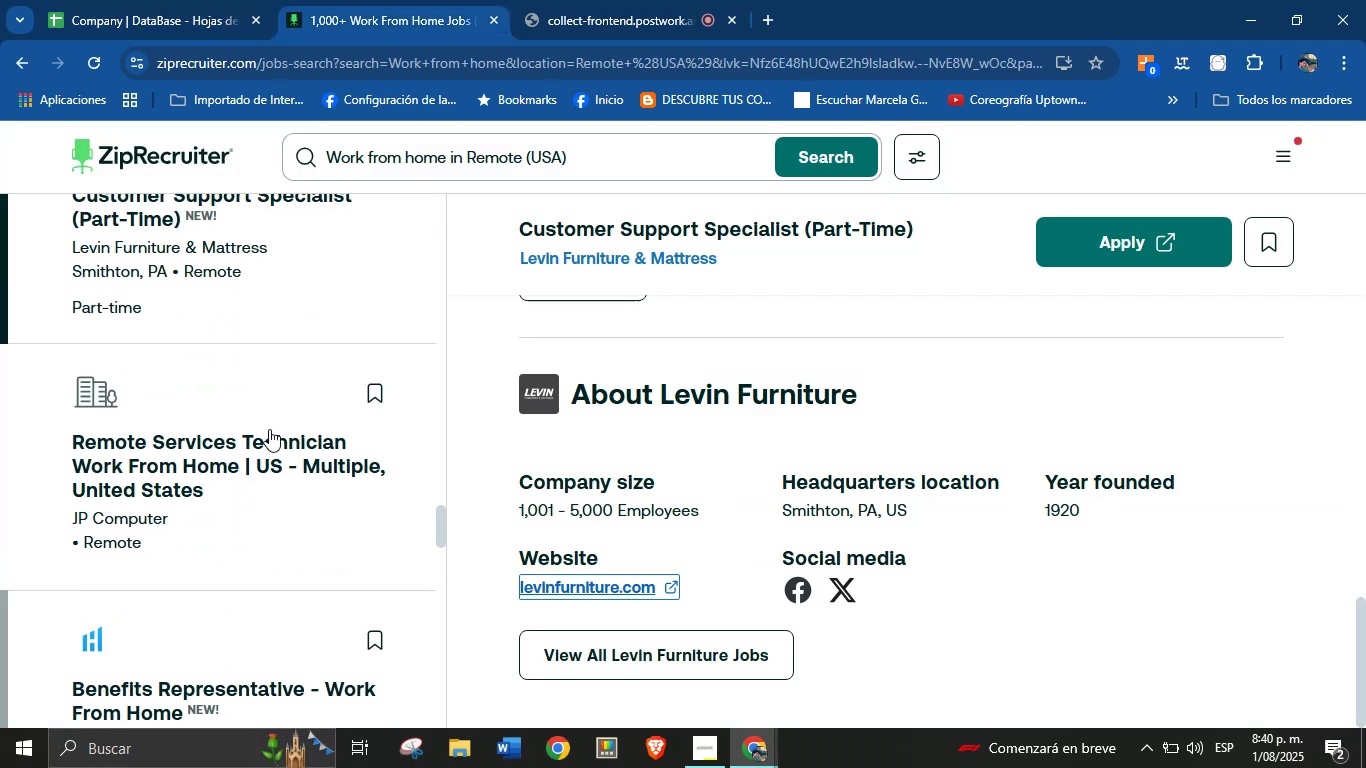 
left_click([223, 429])
 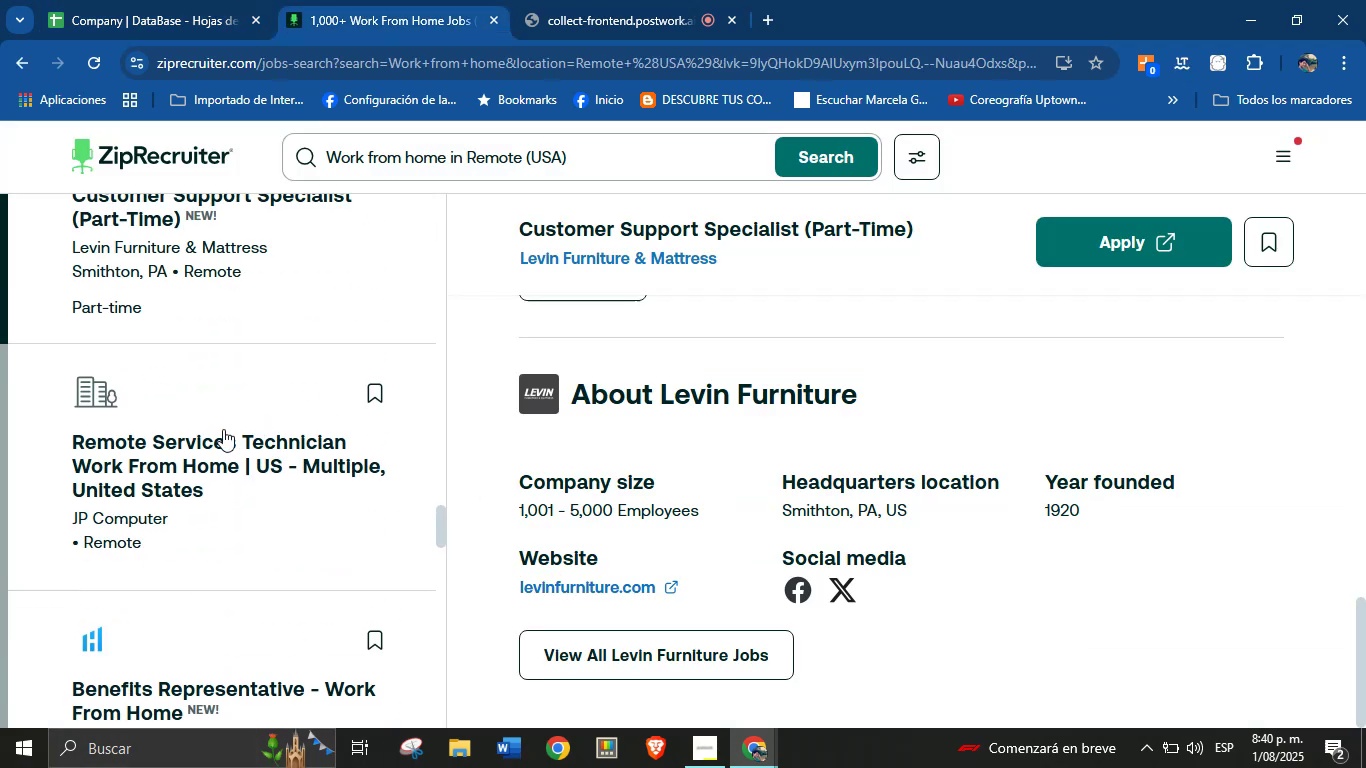 
scroll: coordinate [757, 476], scroll_direction: down, amount: 102.0
 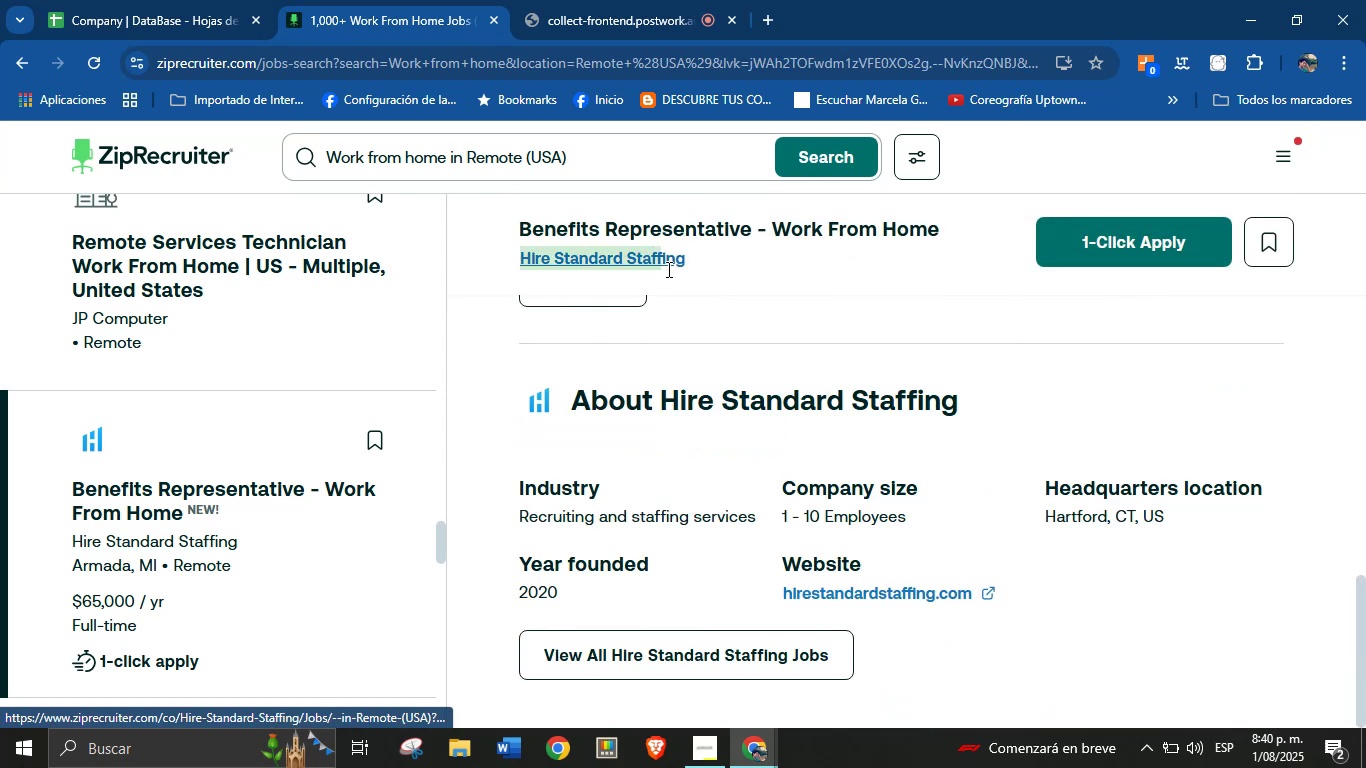 
key(Control+C)
 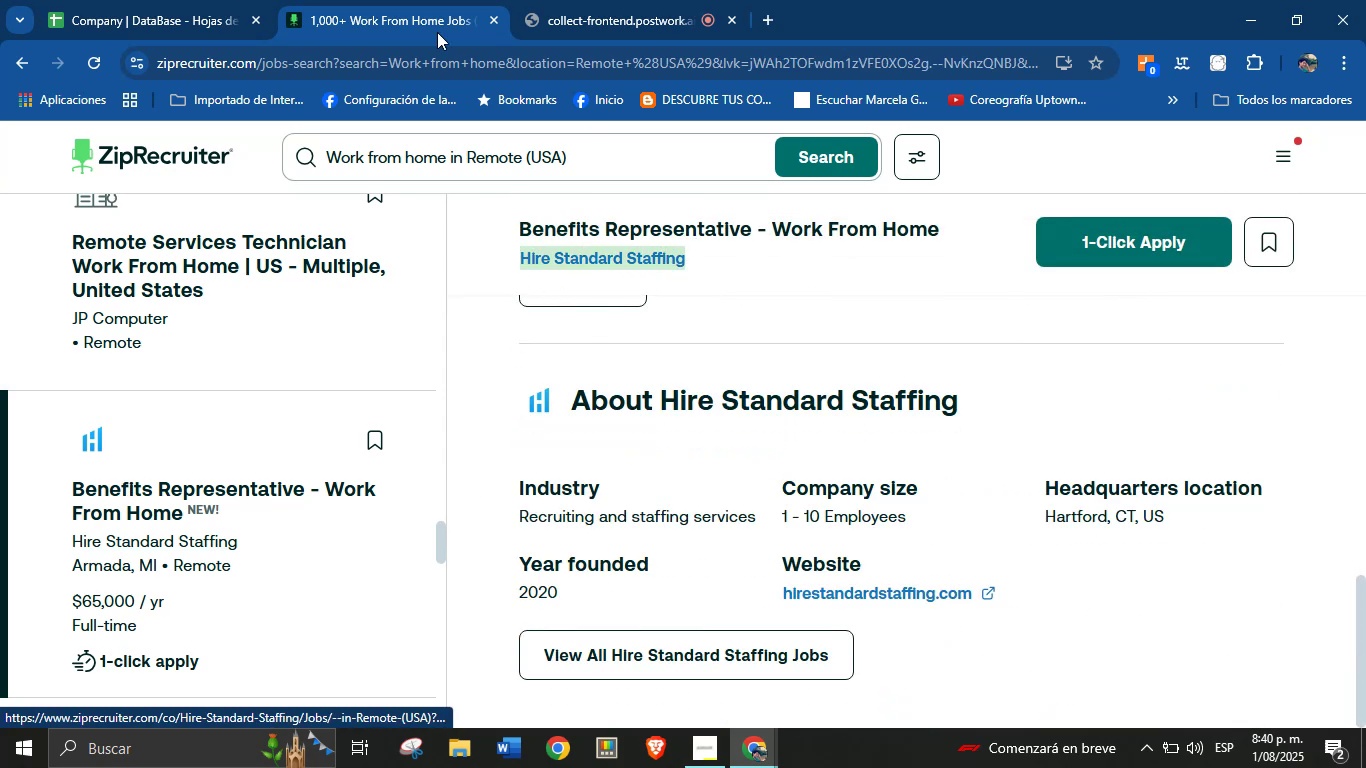 
left_click([197, 0])
 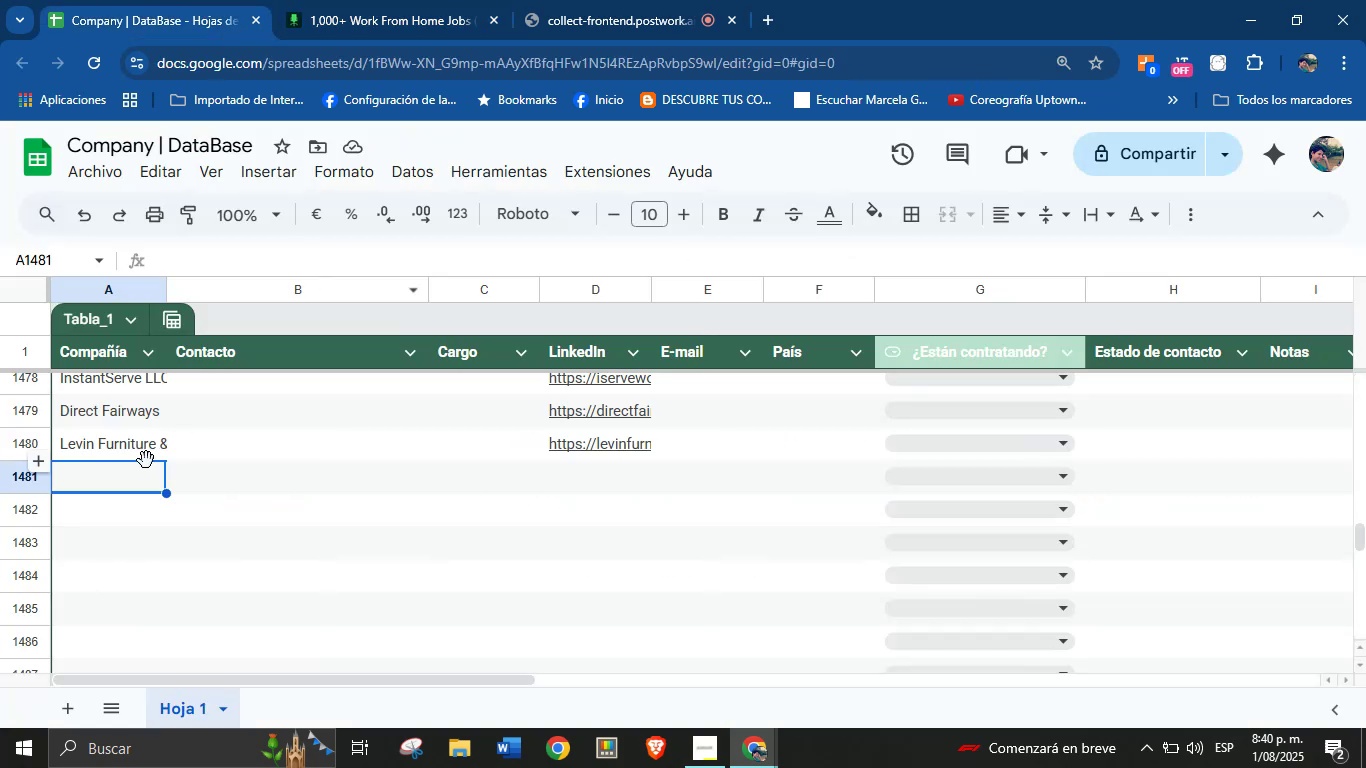 
left_click([139, 473])
 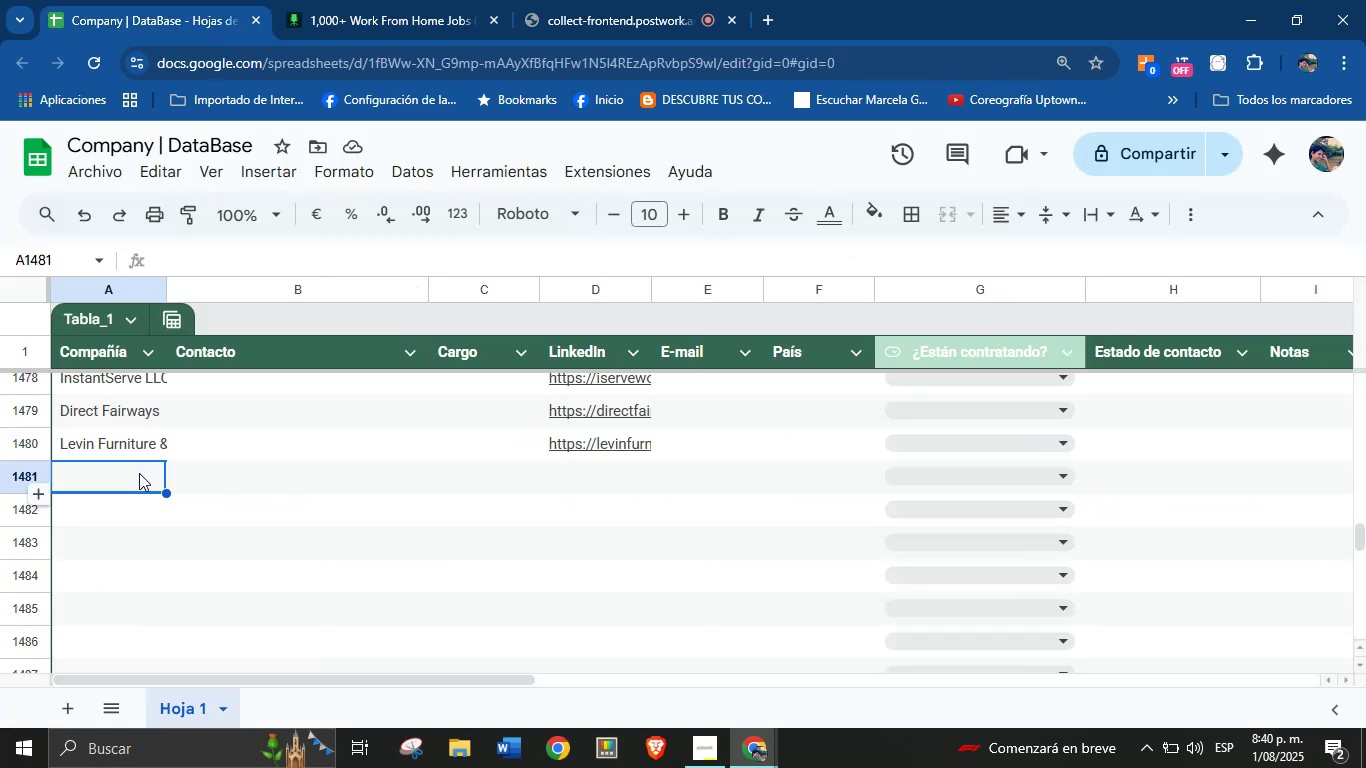 
key(Control+V)
 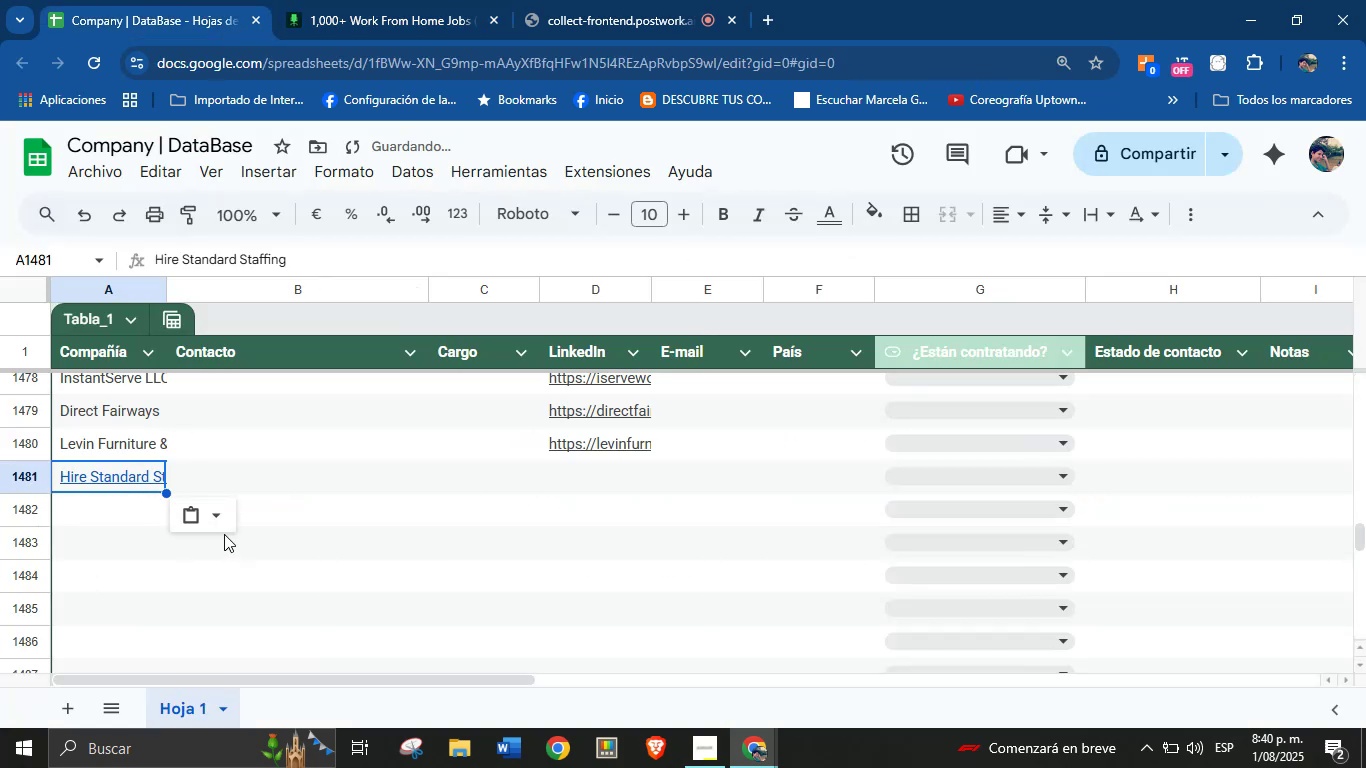 
left_click([224, 520])
 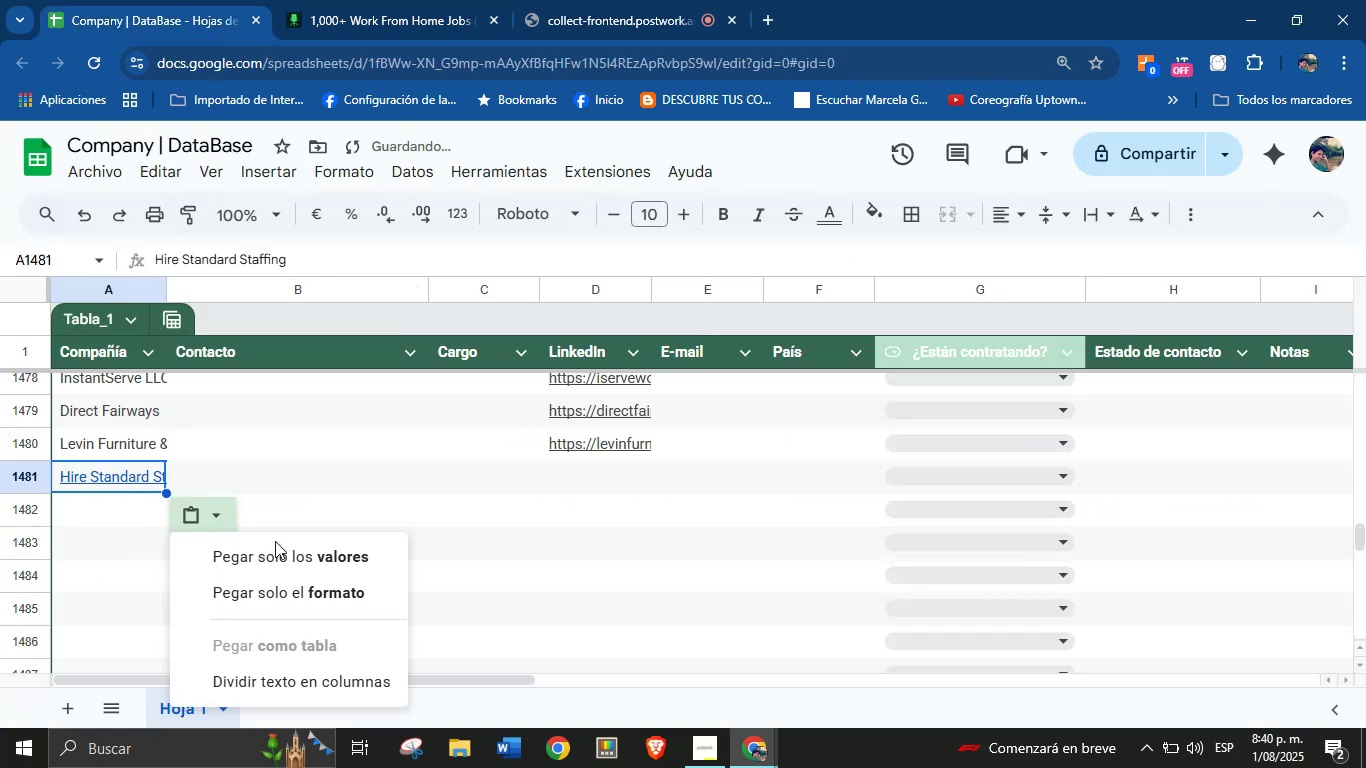 
left_click([285, 555])
 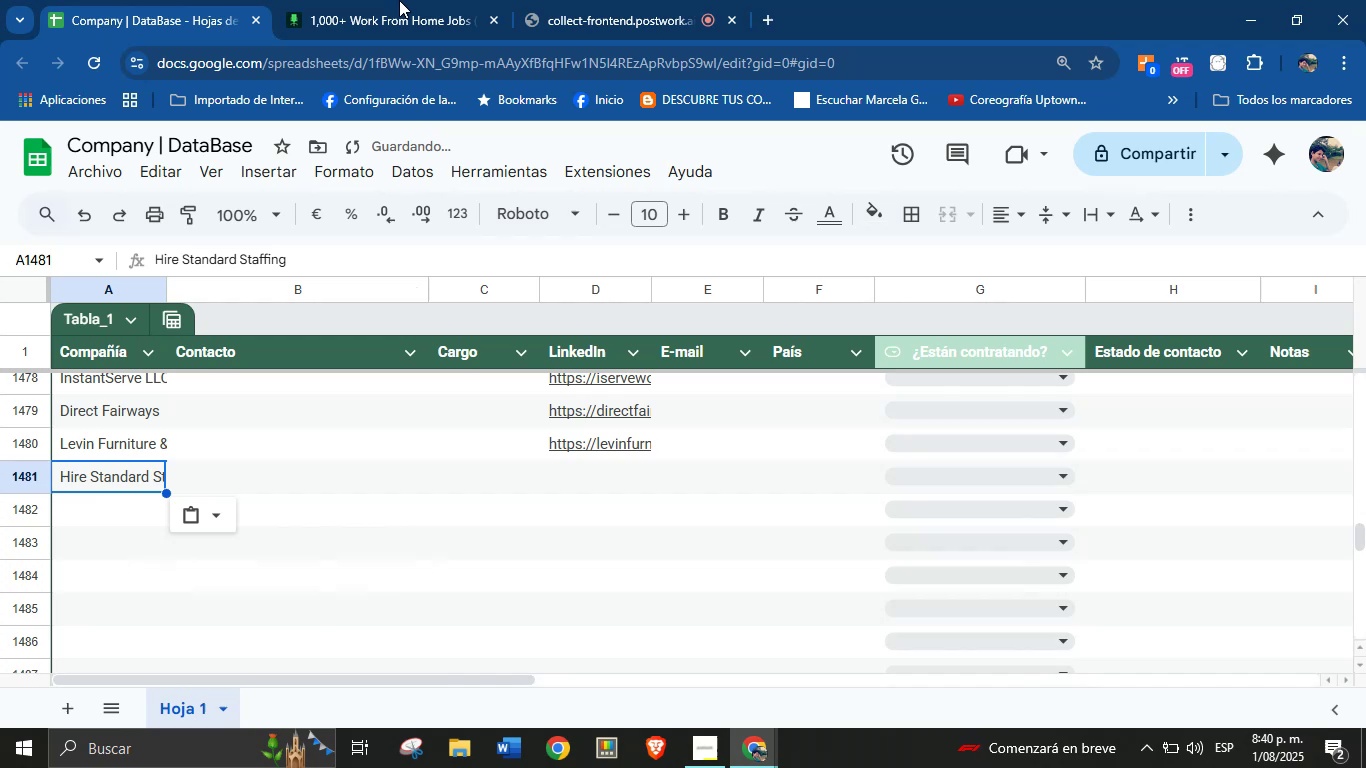 
left_click([404, 0])
 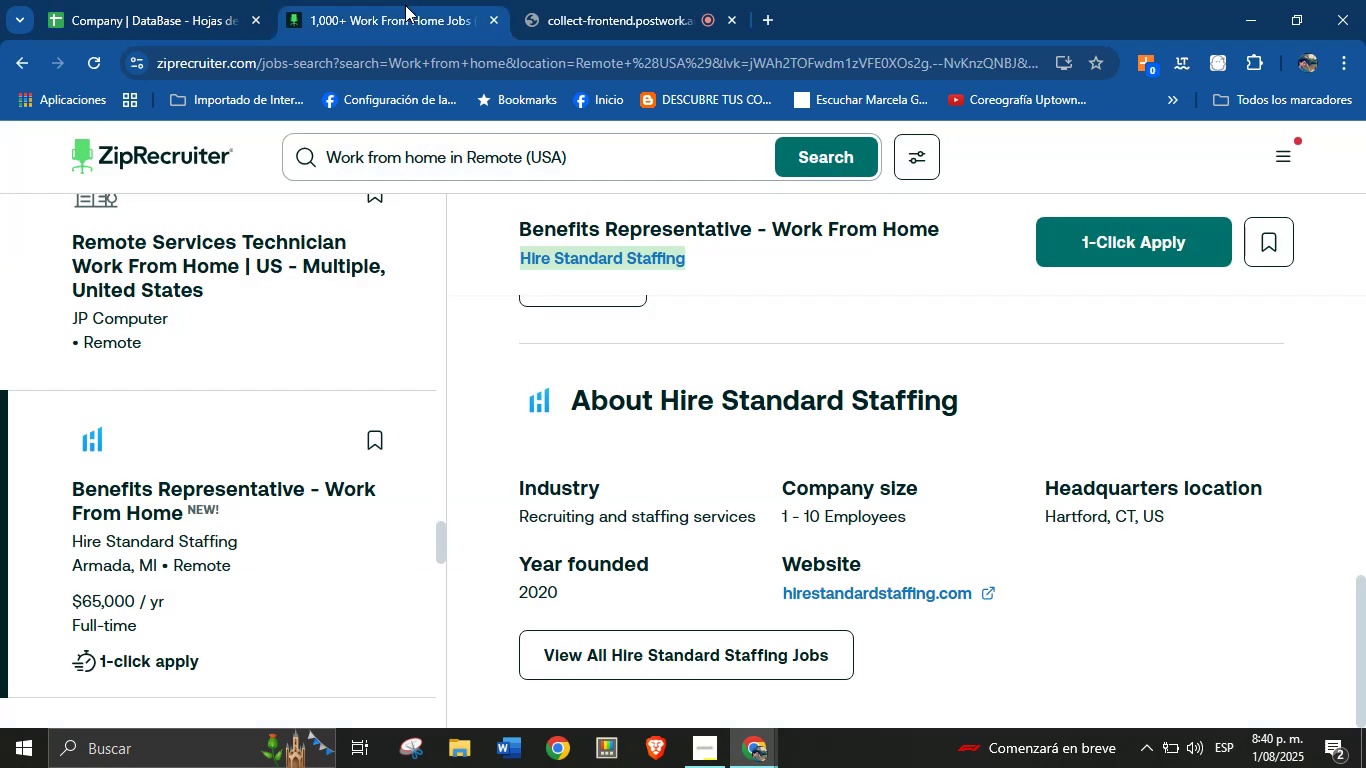 
scroll: coordinate [868, 672], scroll_direction: down, amount: 3.0
 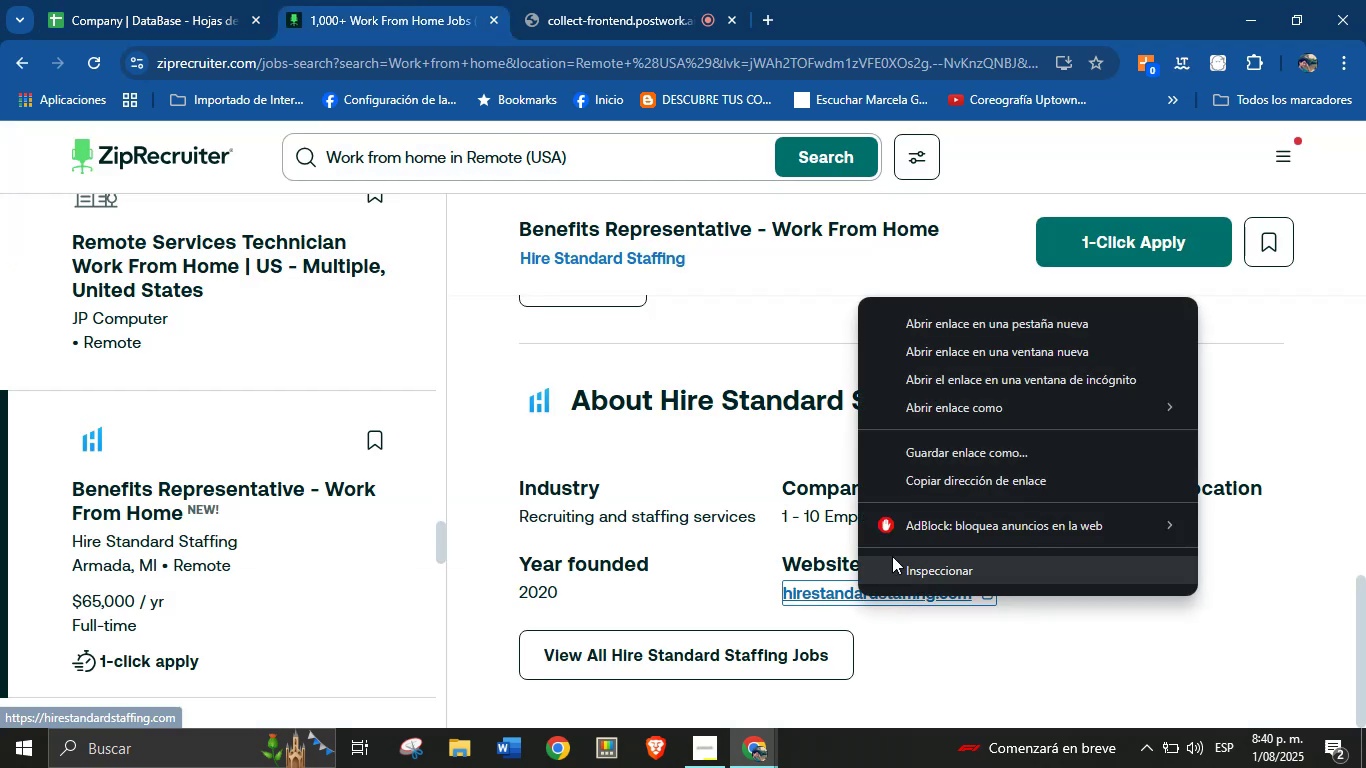 
left_click([951, 479])
 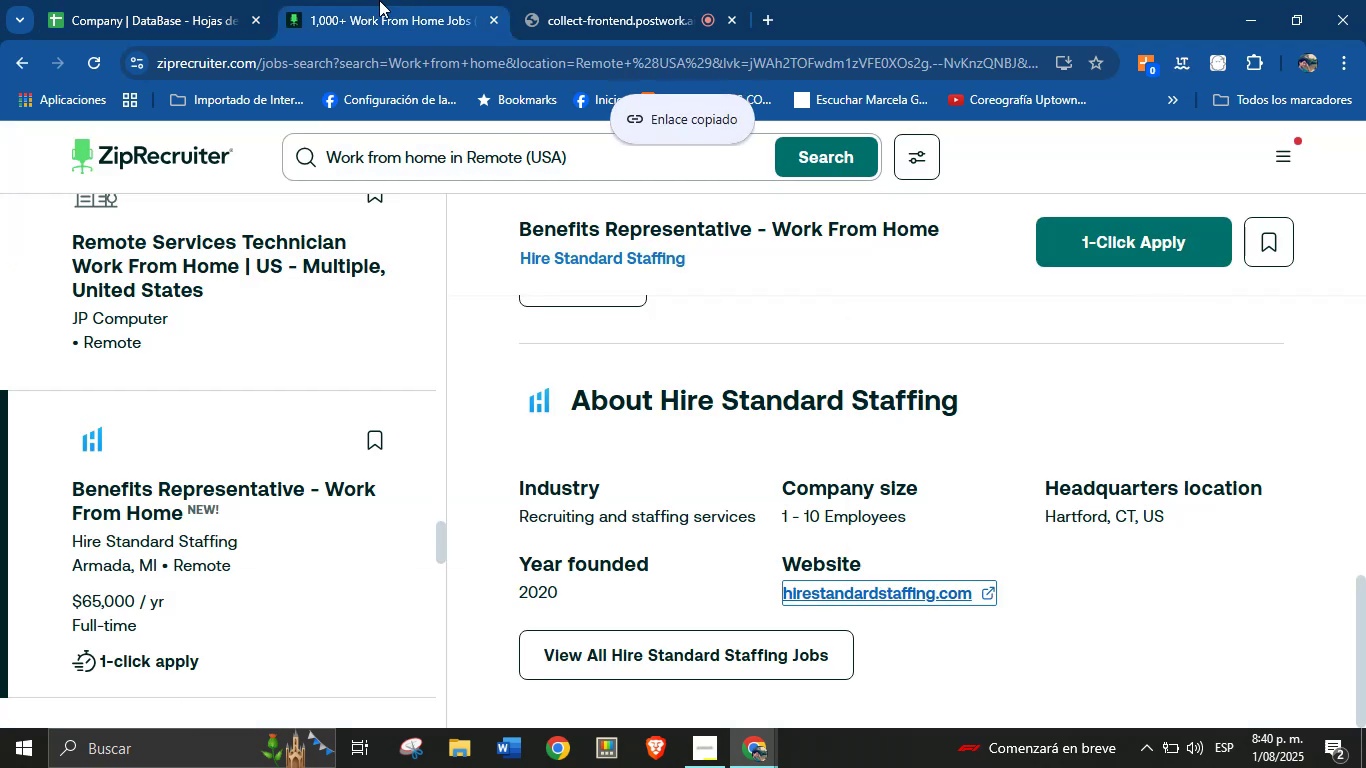 
left_click([199, 0])
 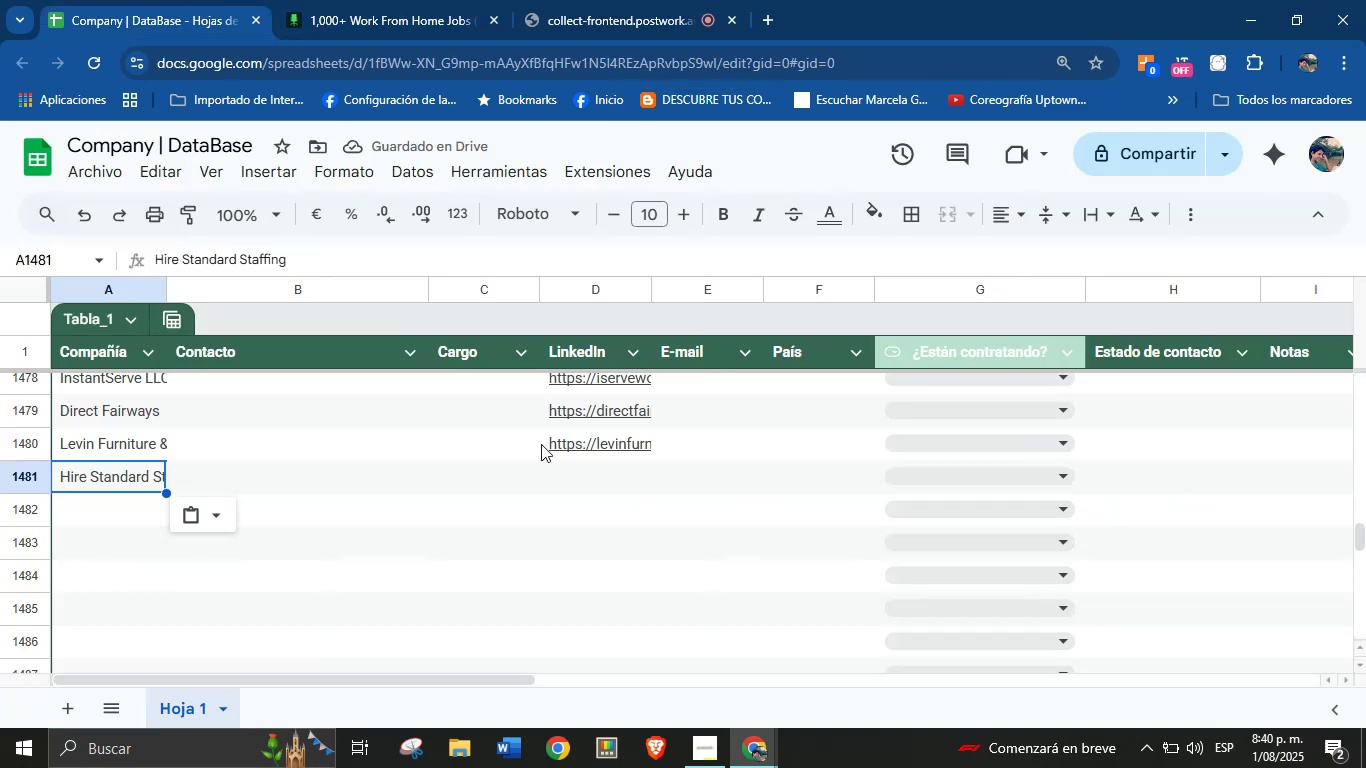 
left_click([569, 476])
 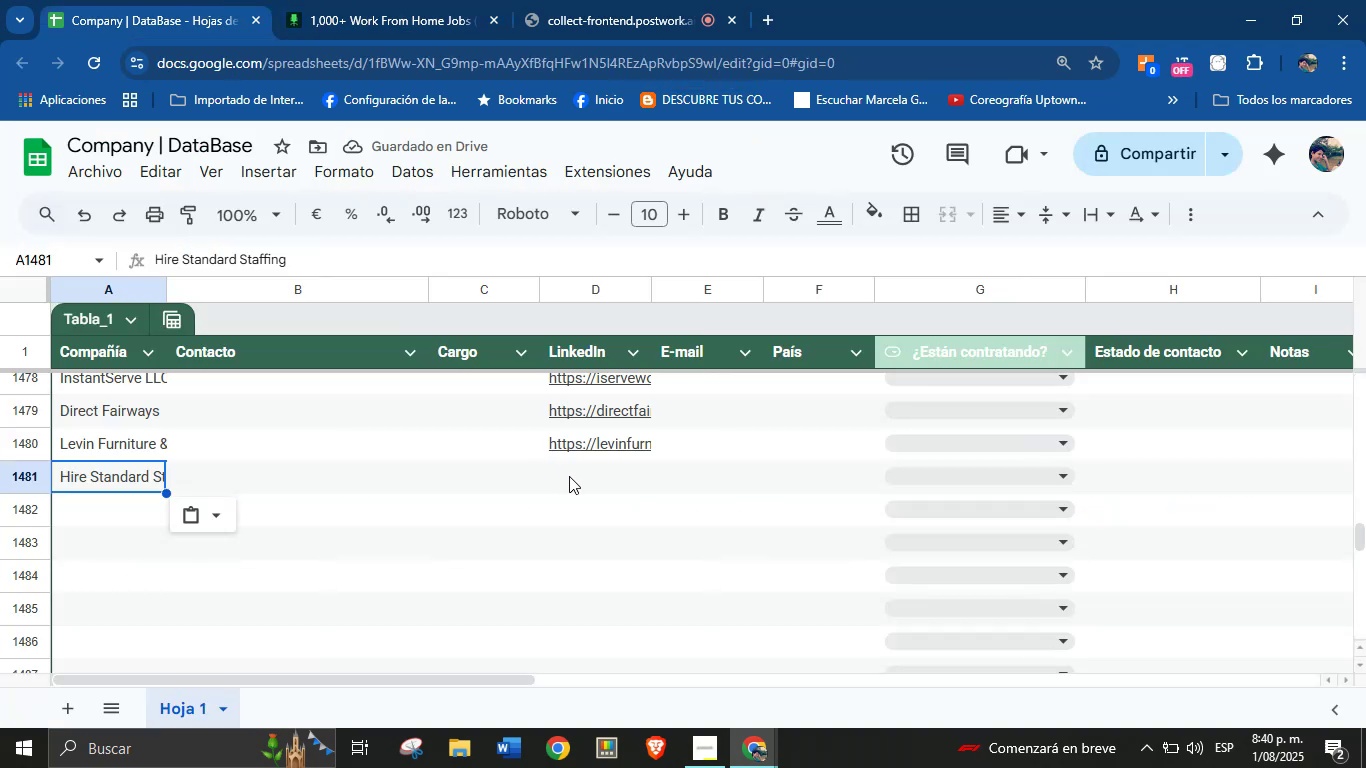 
key(Control+V)
 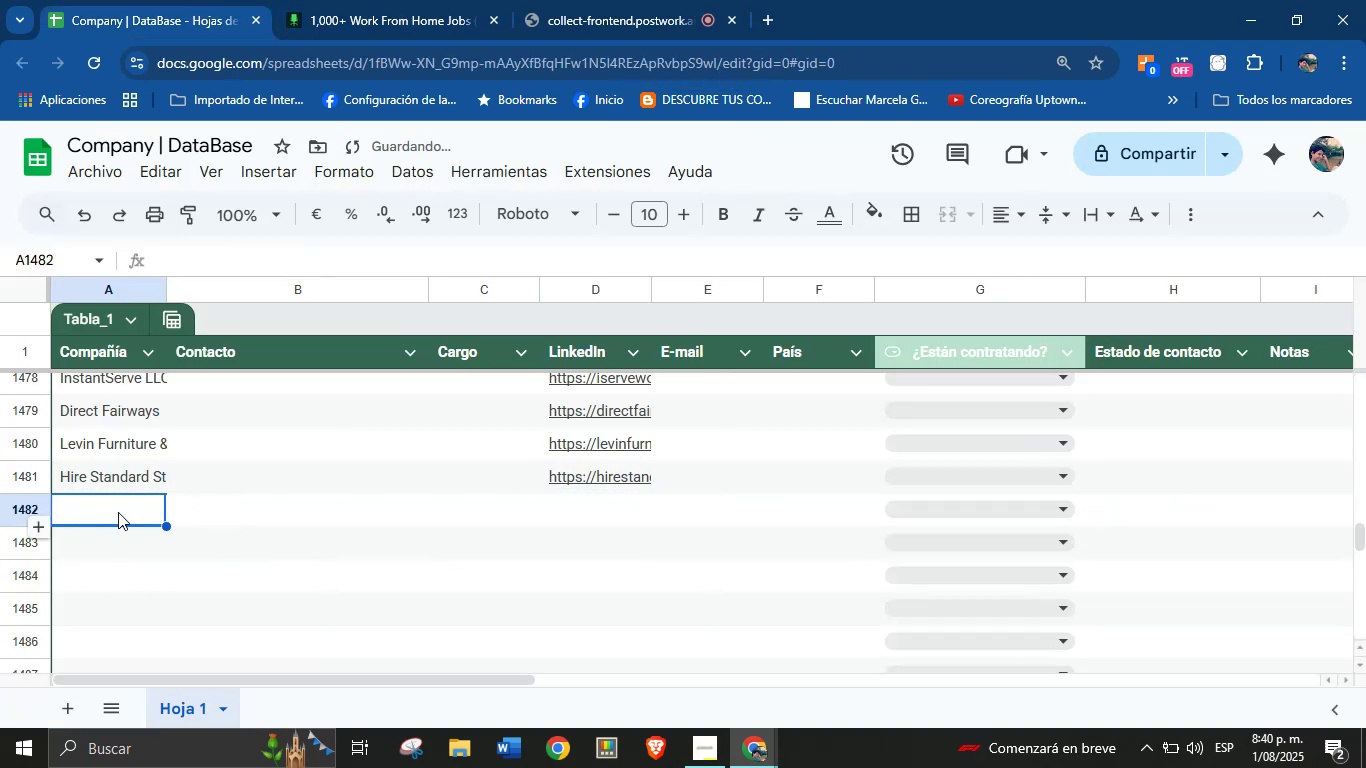 
scroll: coordinate [301, 547], scroll_direction: down, amount: 1.0
 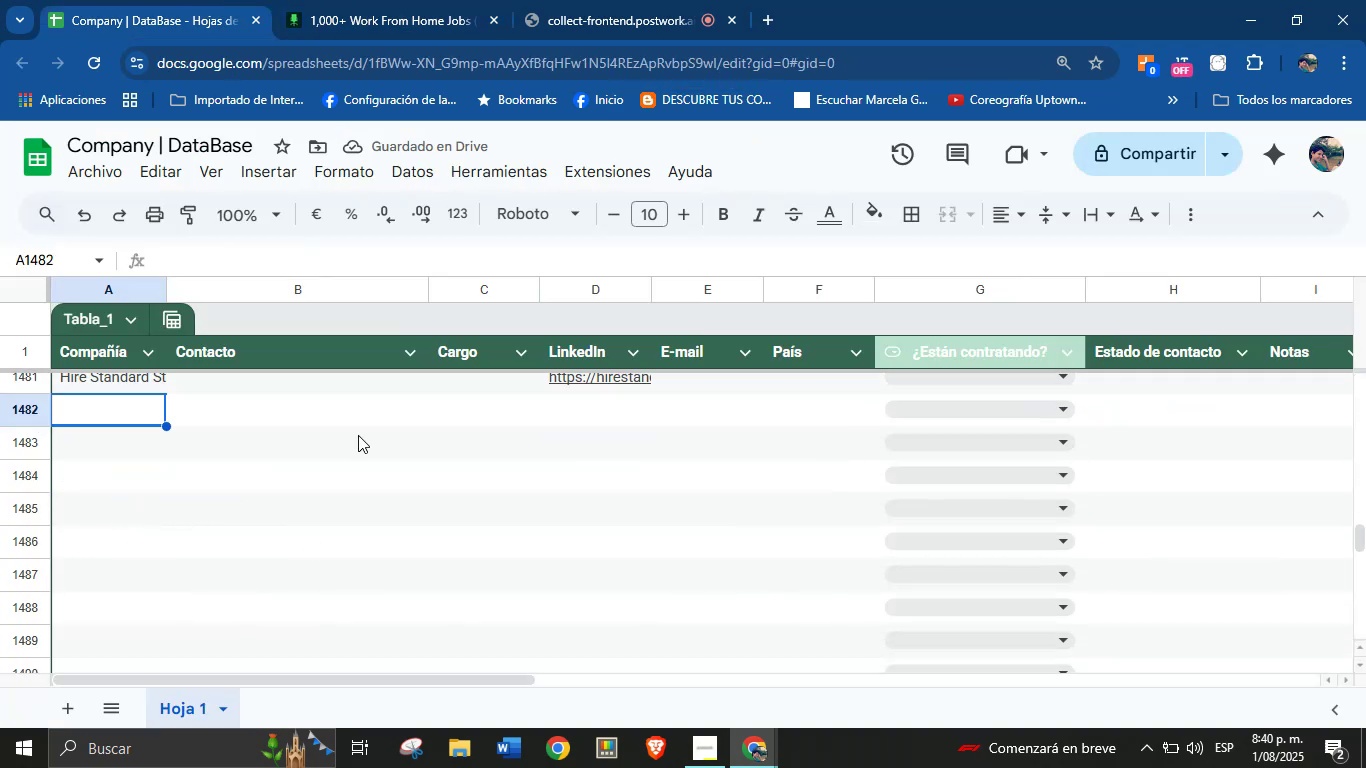 
left_click([426, 0])
 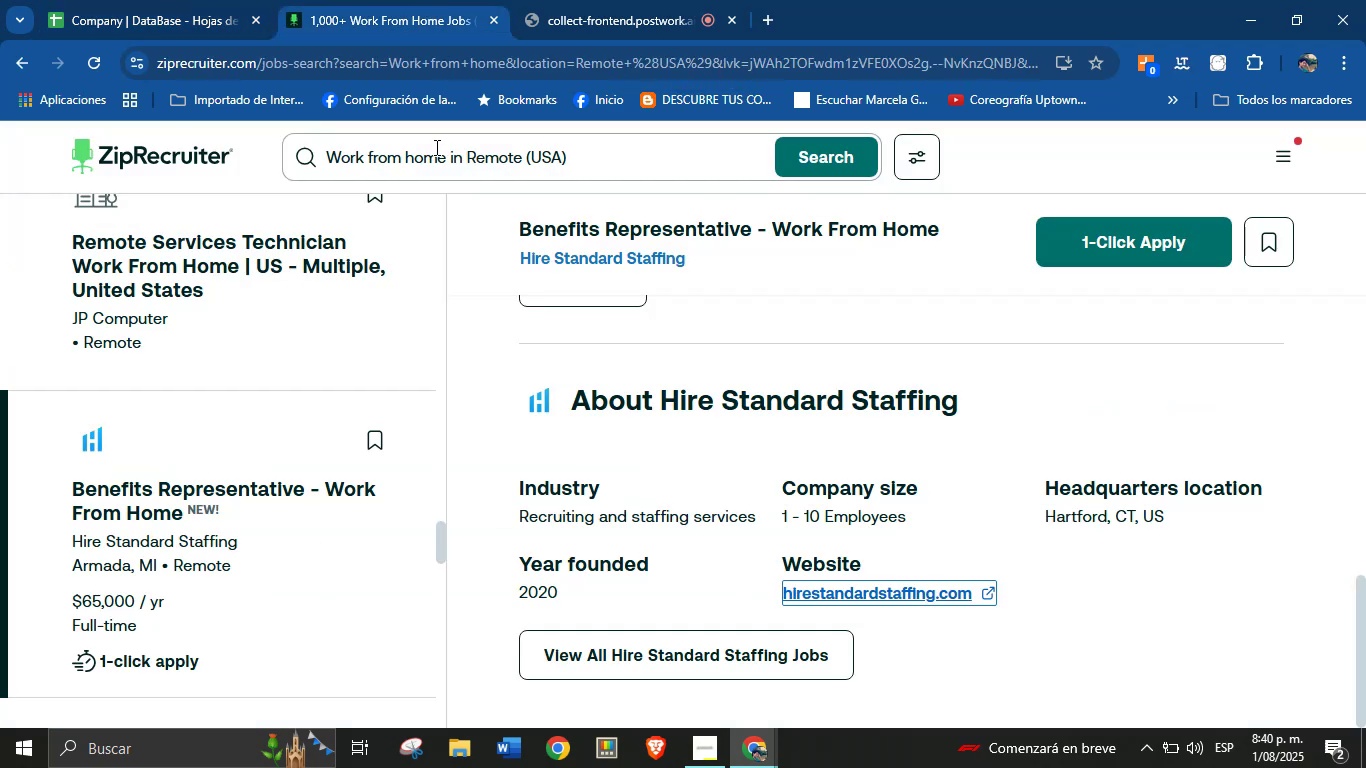 
scroll: coordinate [692, 481], scroll_direction: down, amount: 82.0
 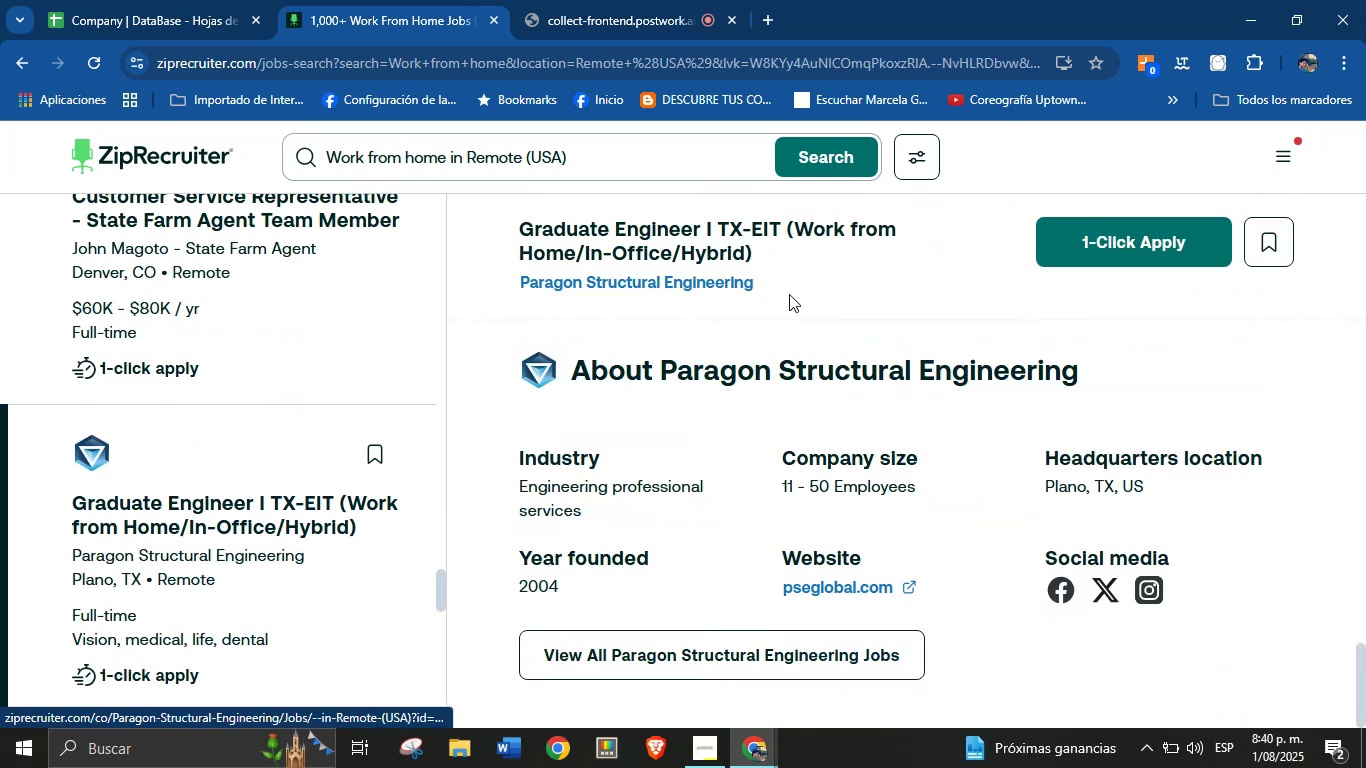 
key(Control+C)
 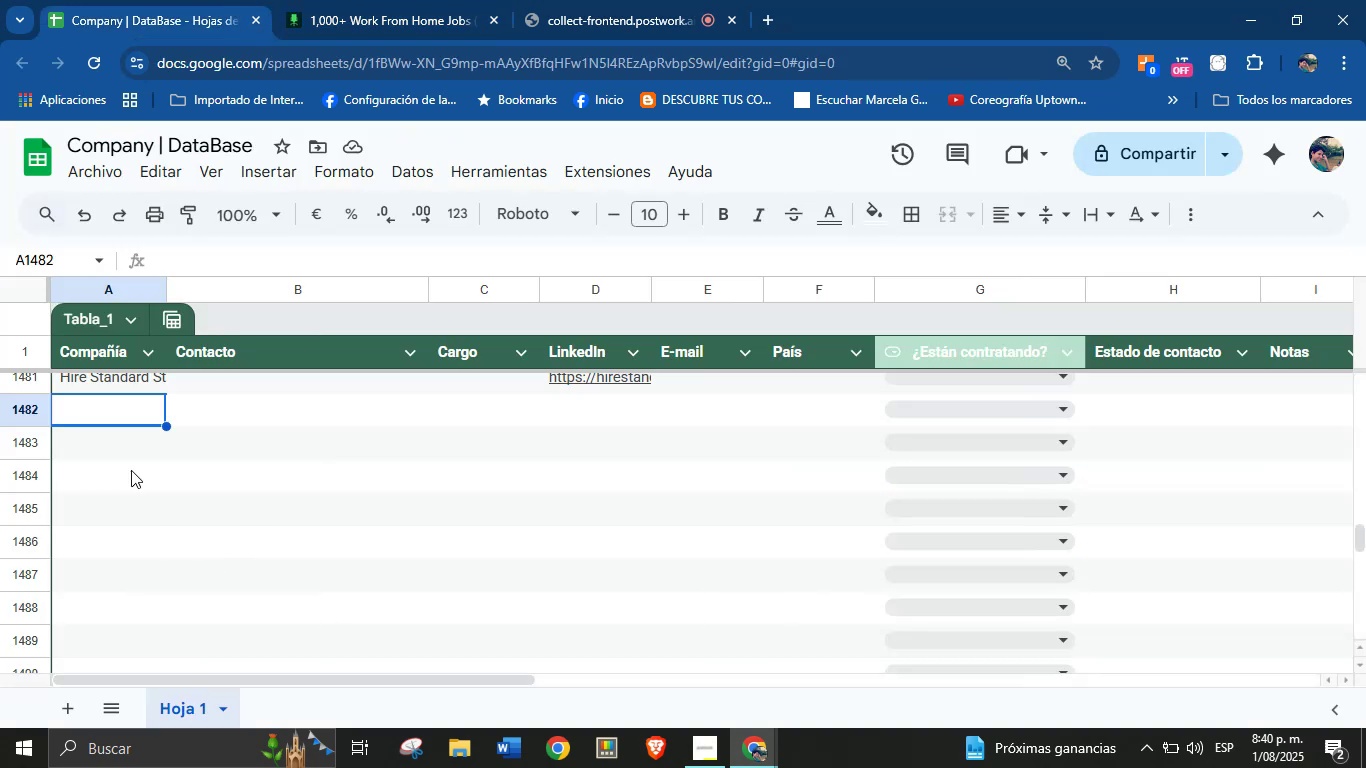 
key(Control+V)
 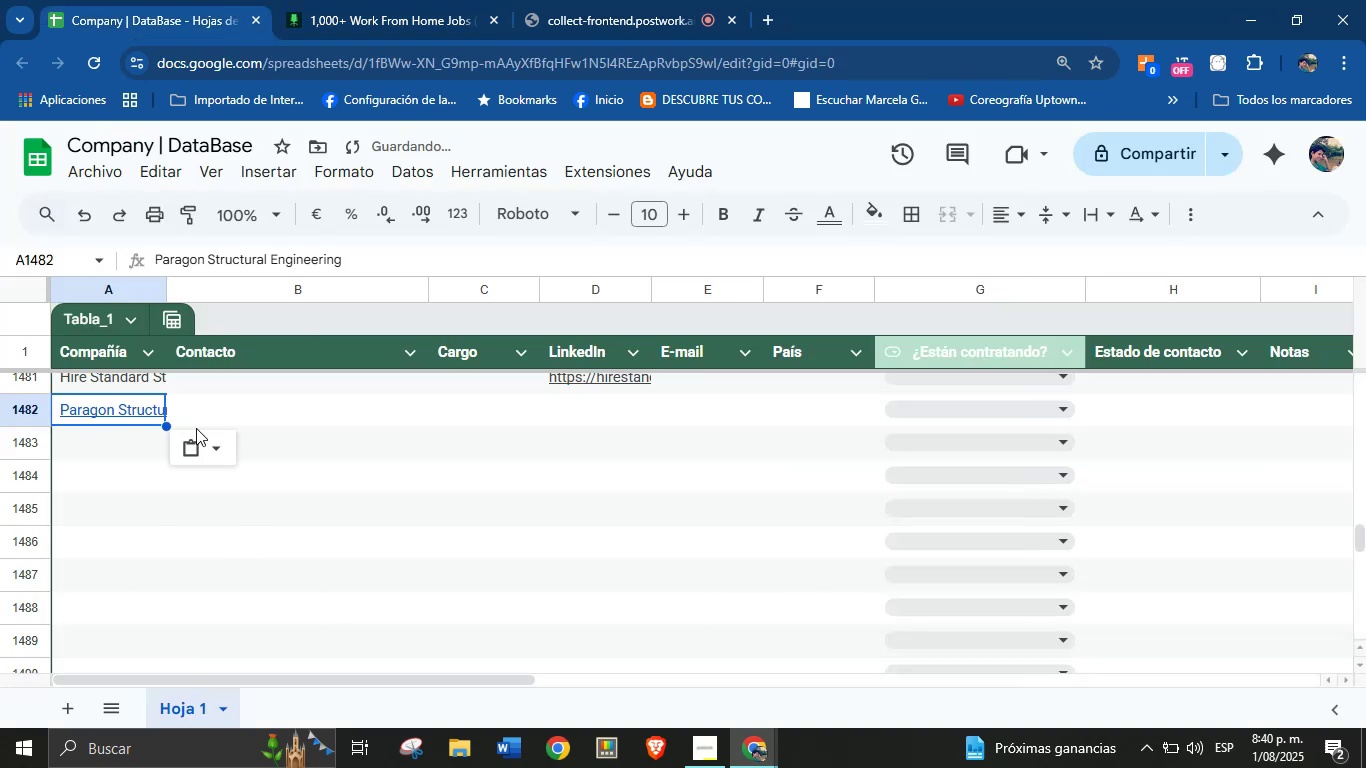 
left_click([203, 443])
 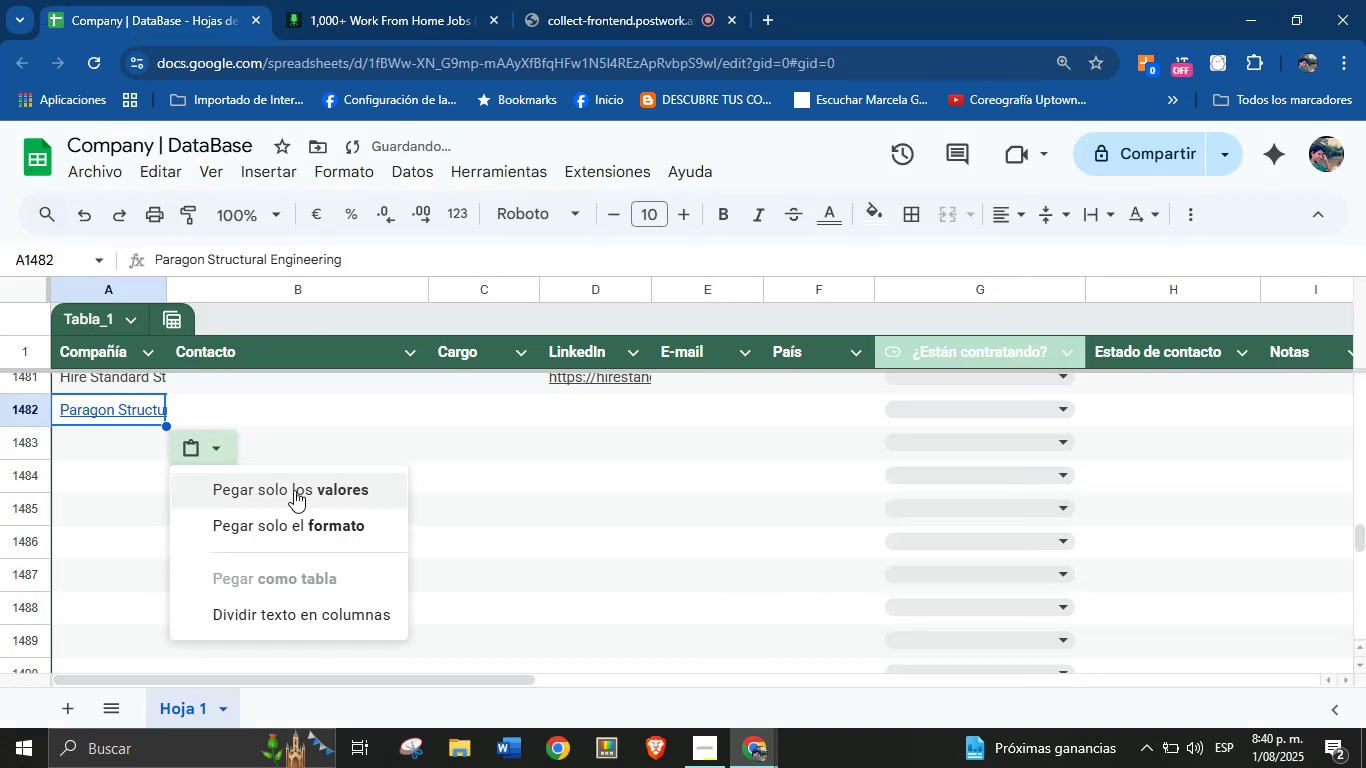 
left_click([294, 491])
 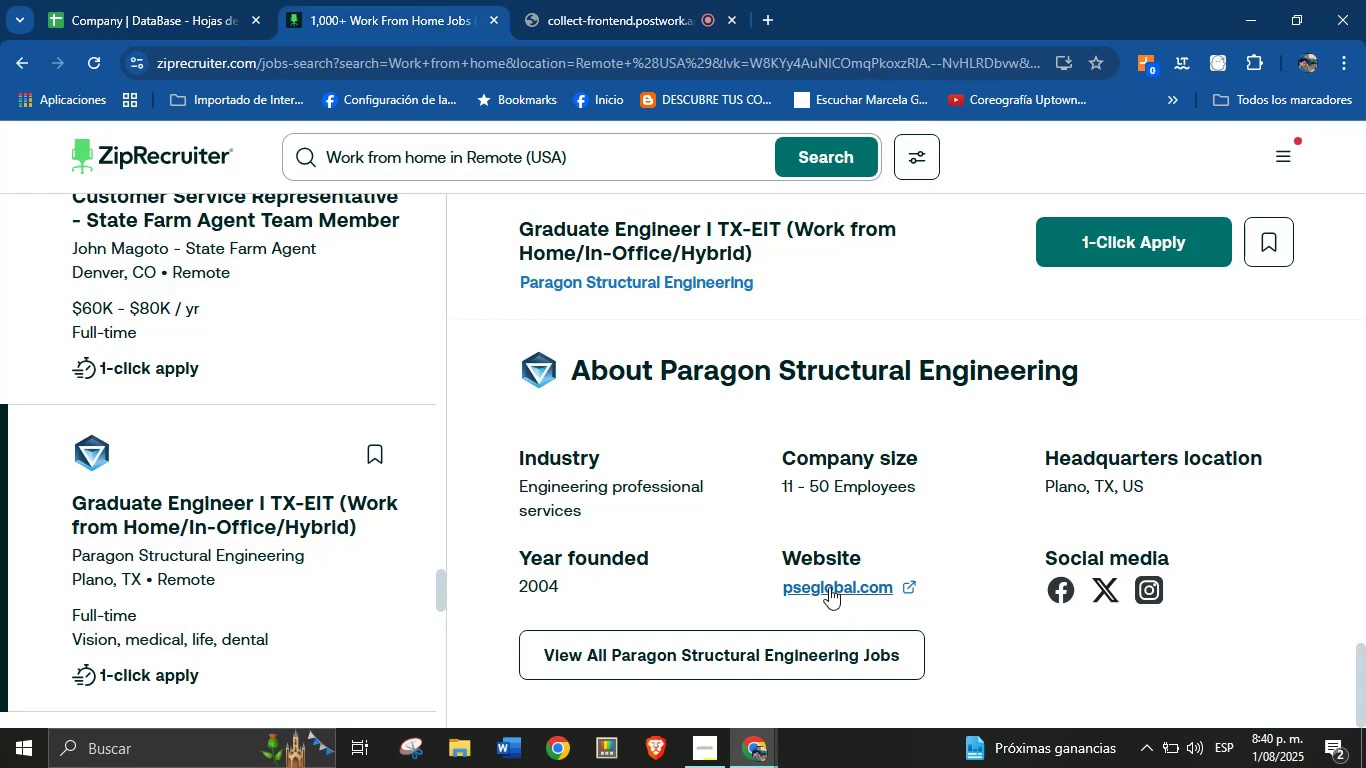 
left_click([953, 482])
 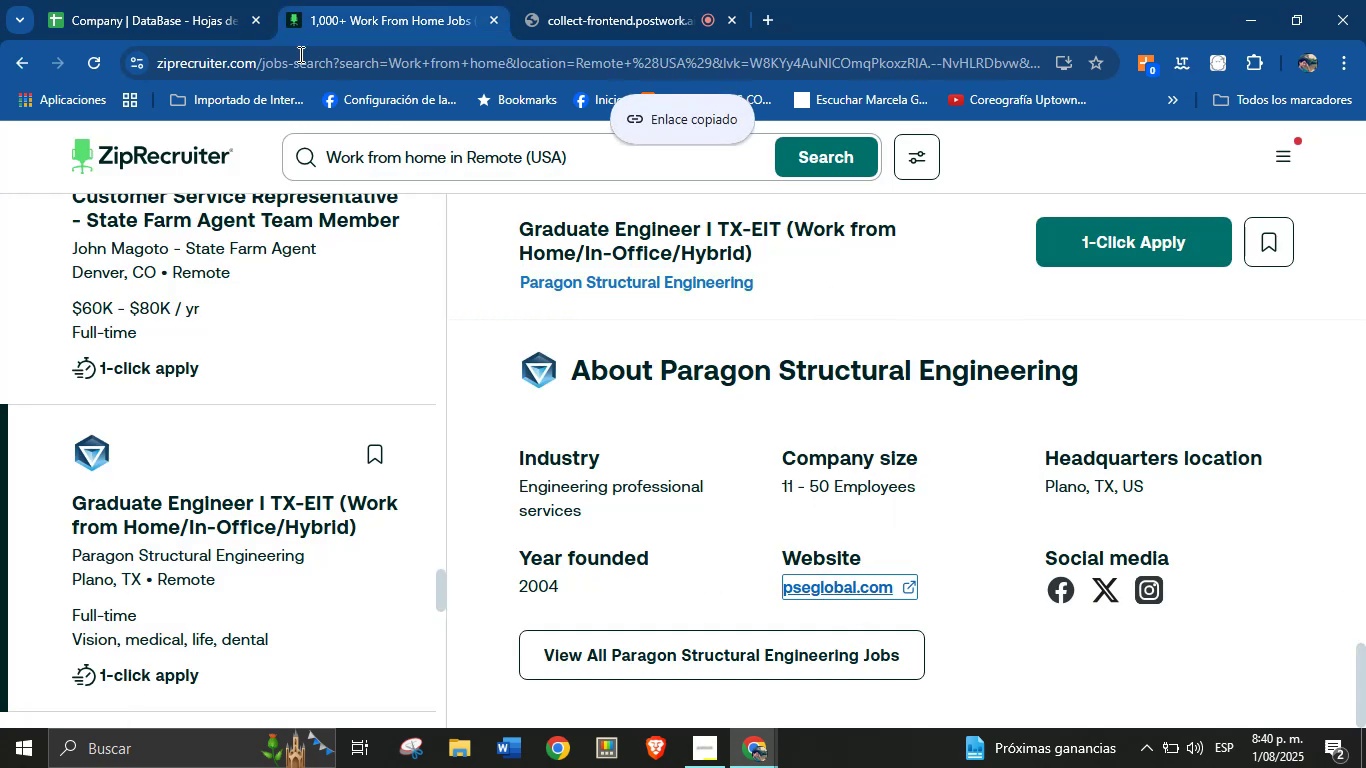 
left_click([197, 0])
 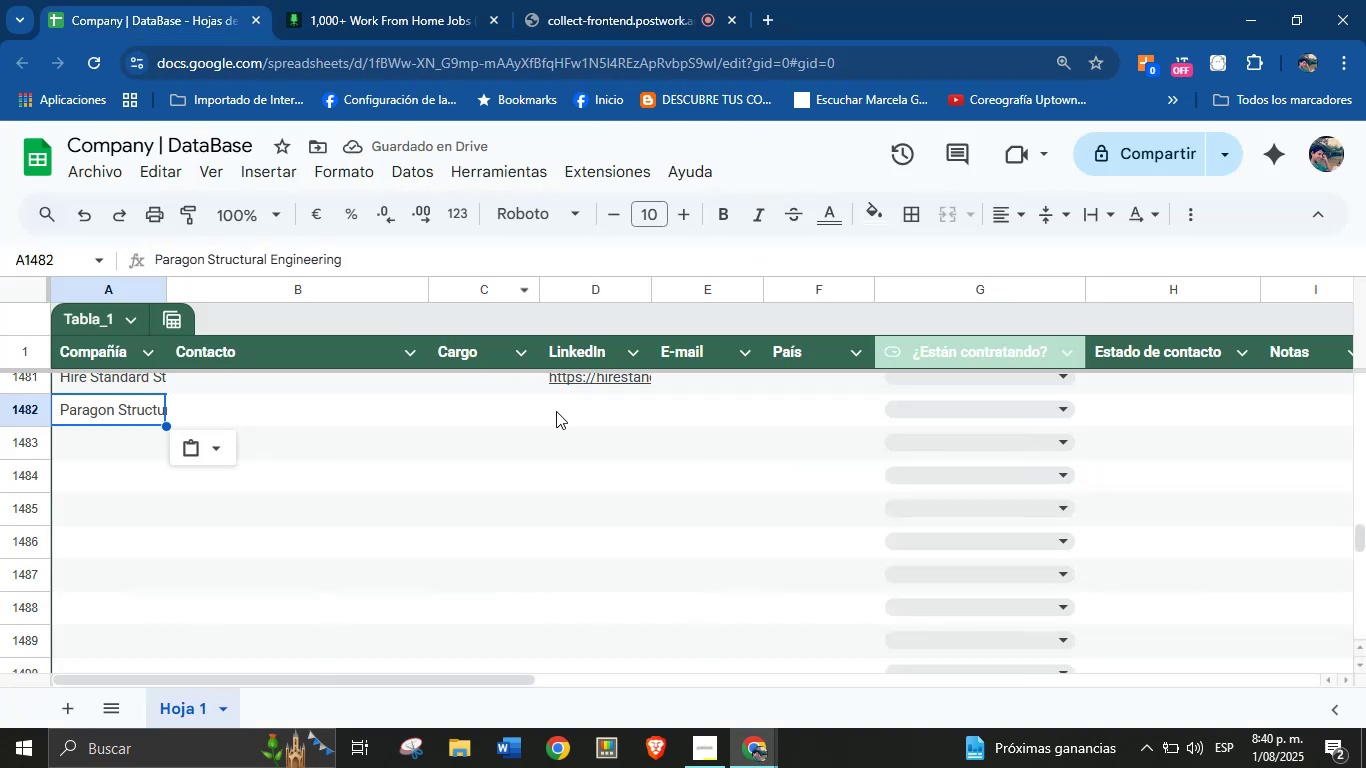 
left_click([567, 415])
 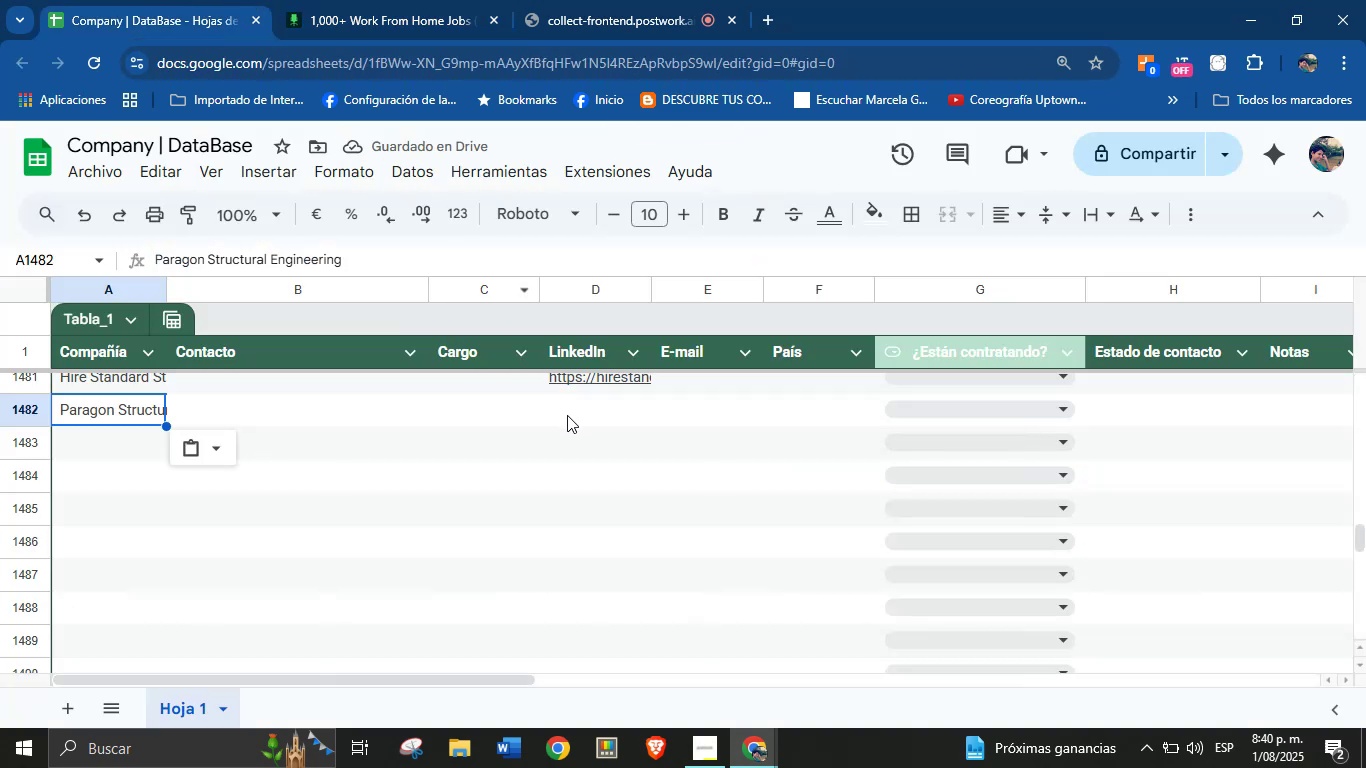 
key(Control+V)
 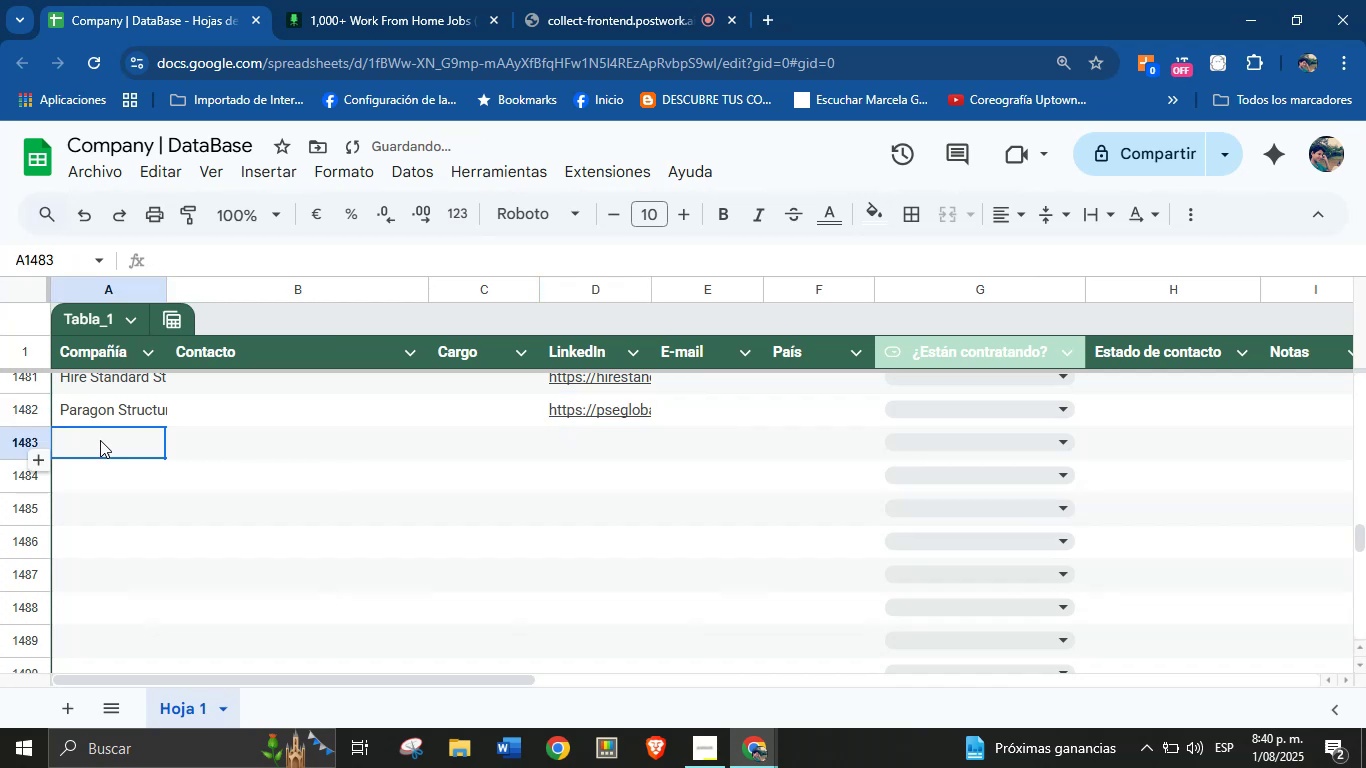 
left_click([340, 7])
 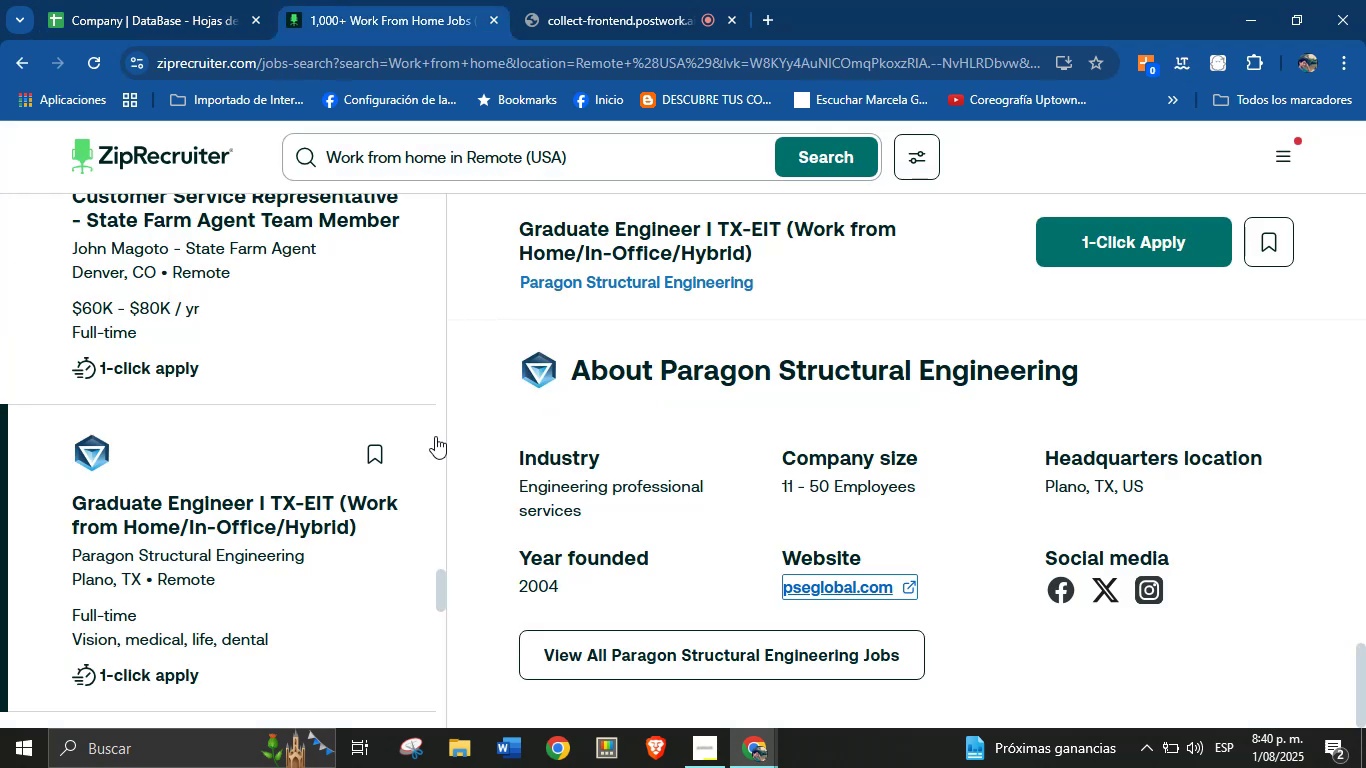 
scroll: coordinate [248, 554], scroll_direction: down, amount: 2.0
 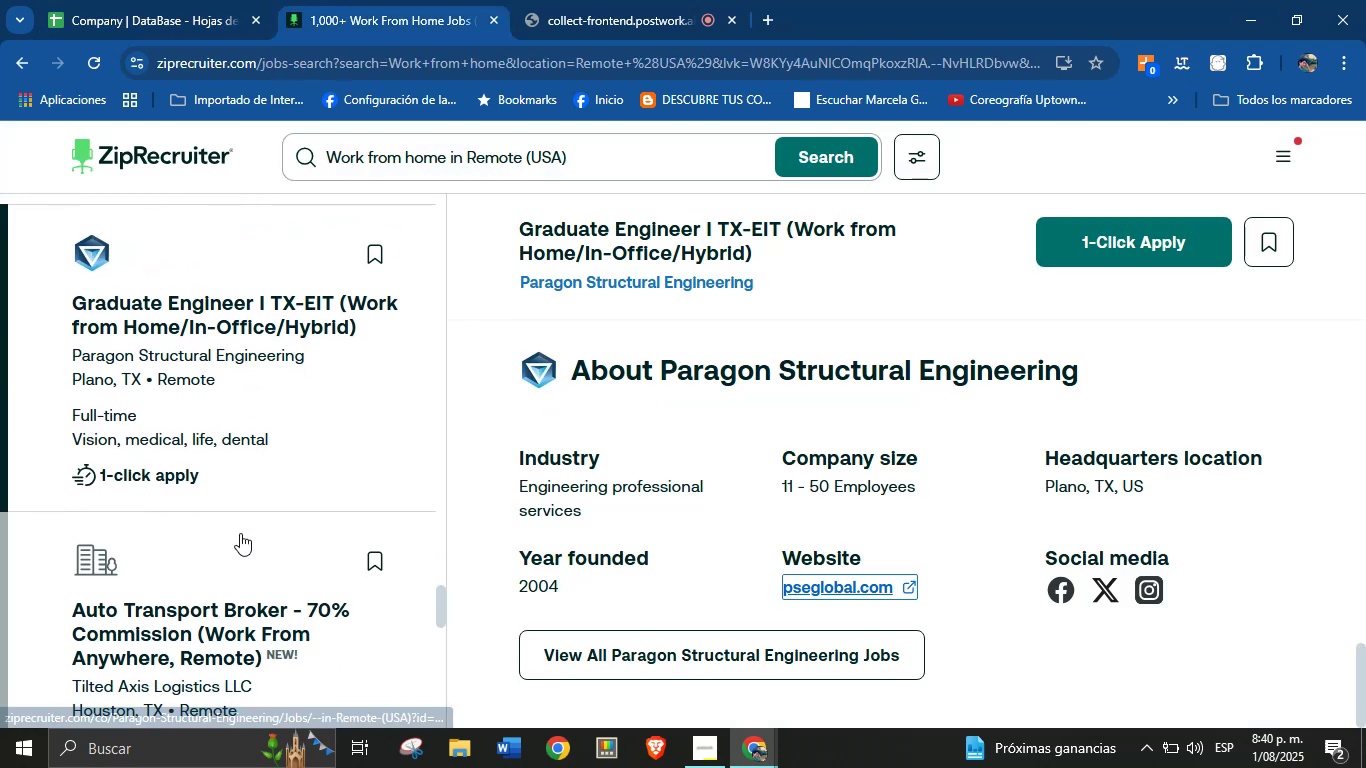 
left_click([95, 551])
 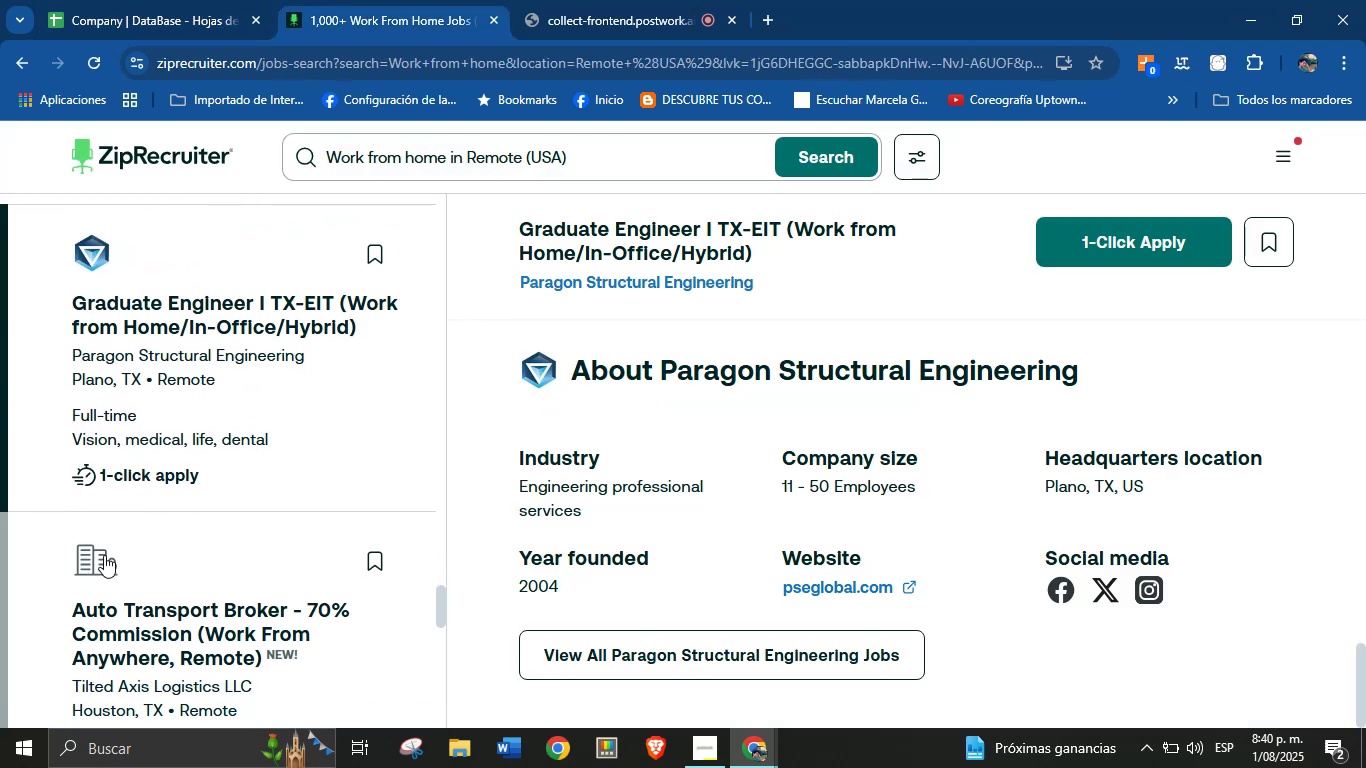 
scroll: coordinate [205, 423], scroll_direction: down, amount: 54.0
 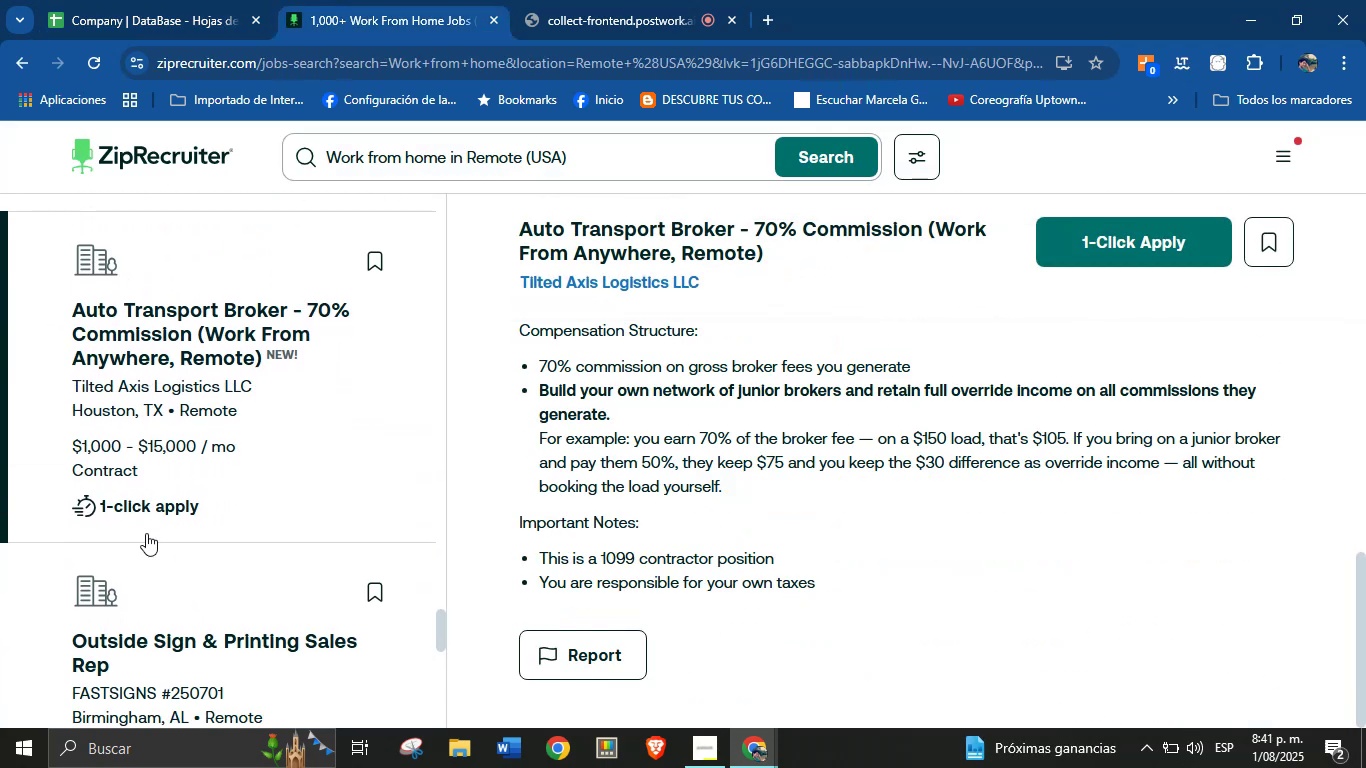 
left_click([125, 584])
 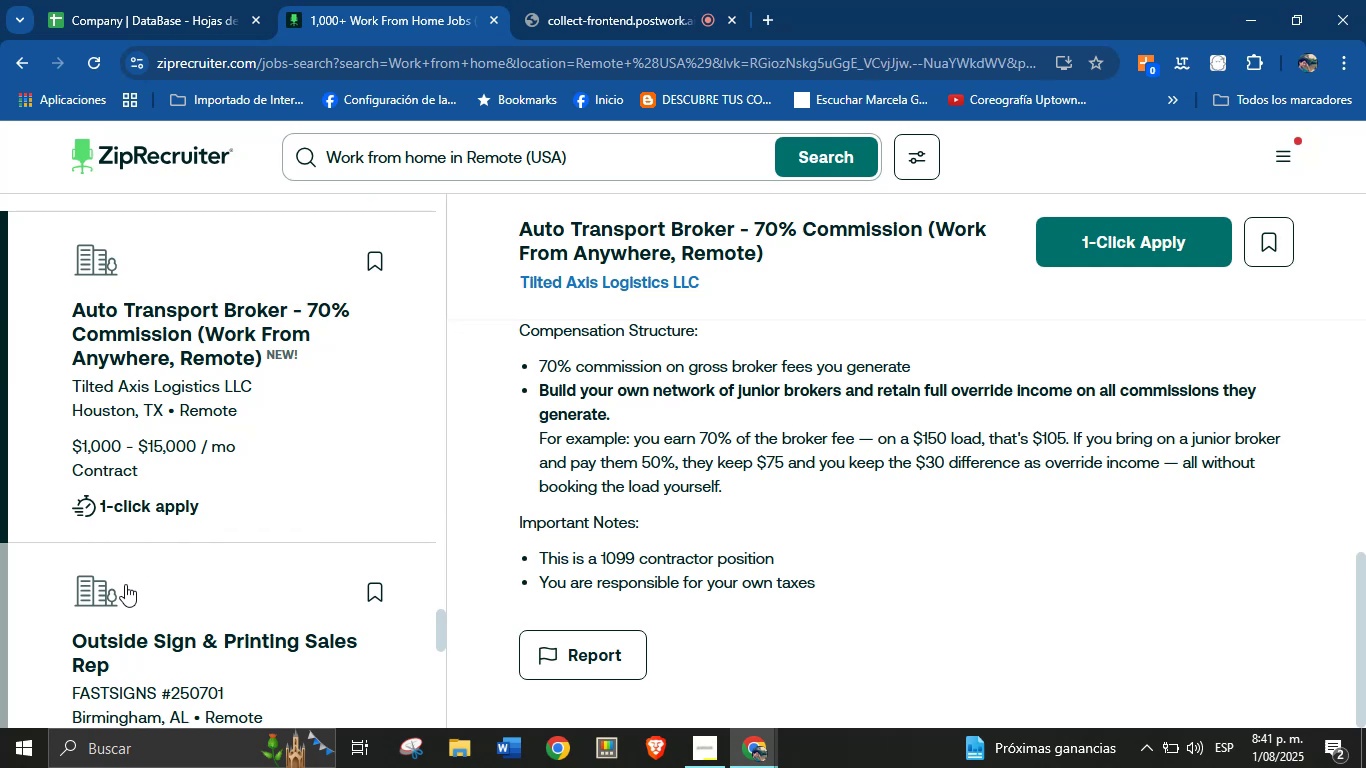 
scroll: coordinate [134, 493], scroll_direction: down, amount: 25.0
 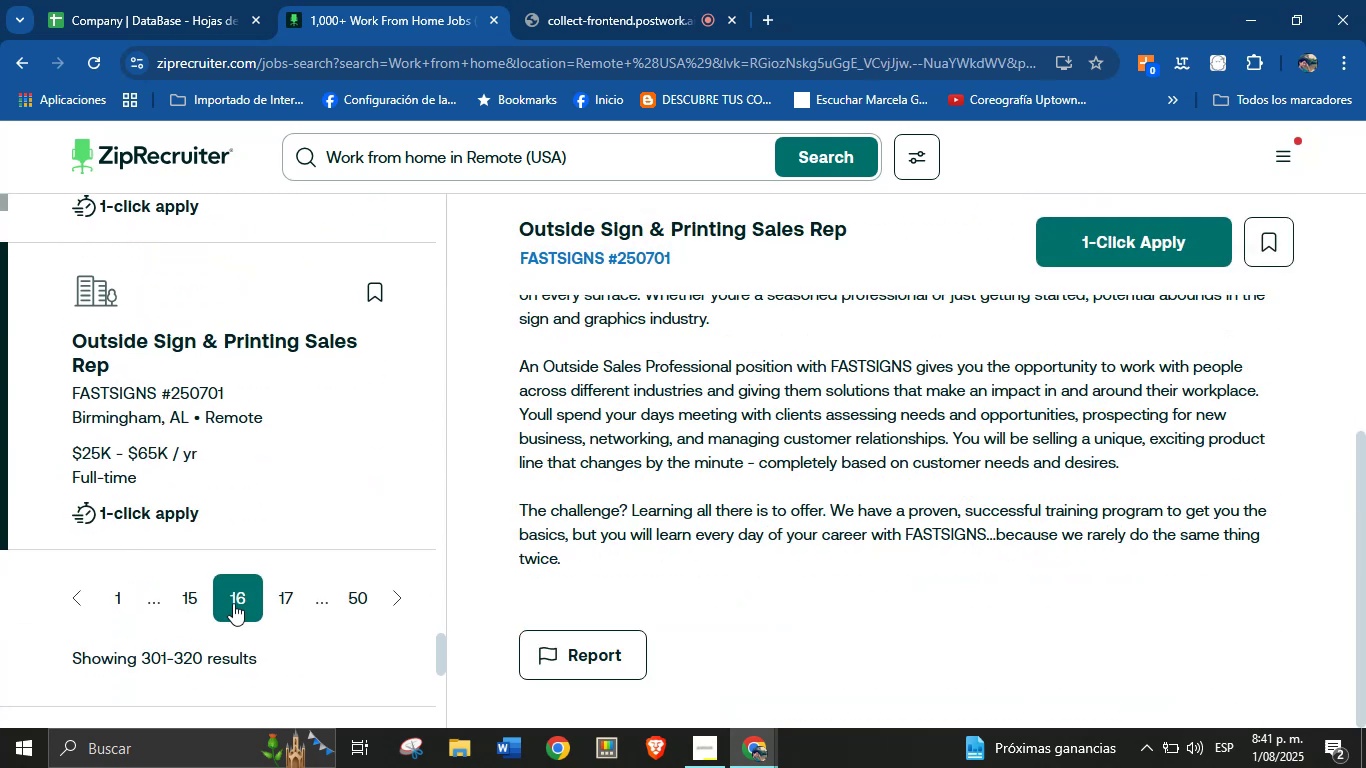 
left_click([277, 600])
 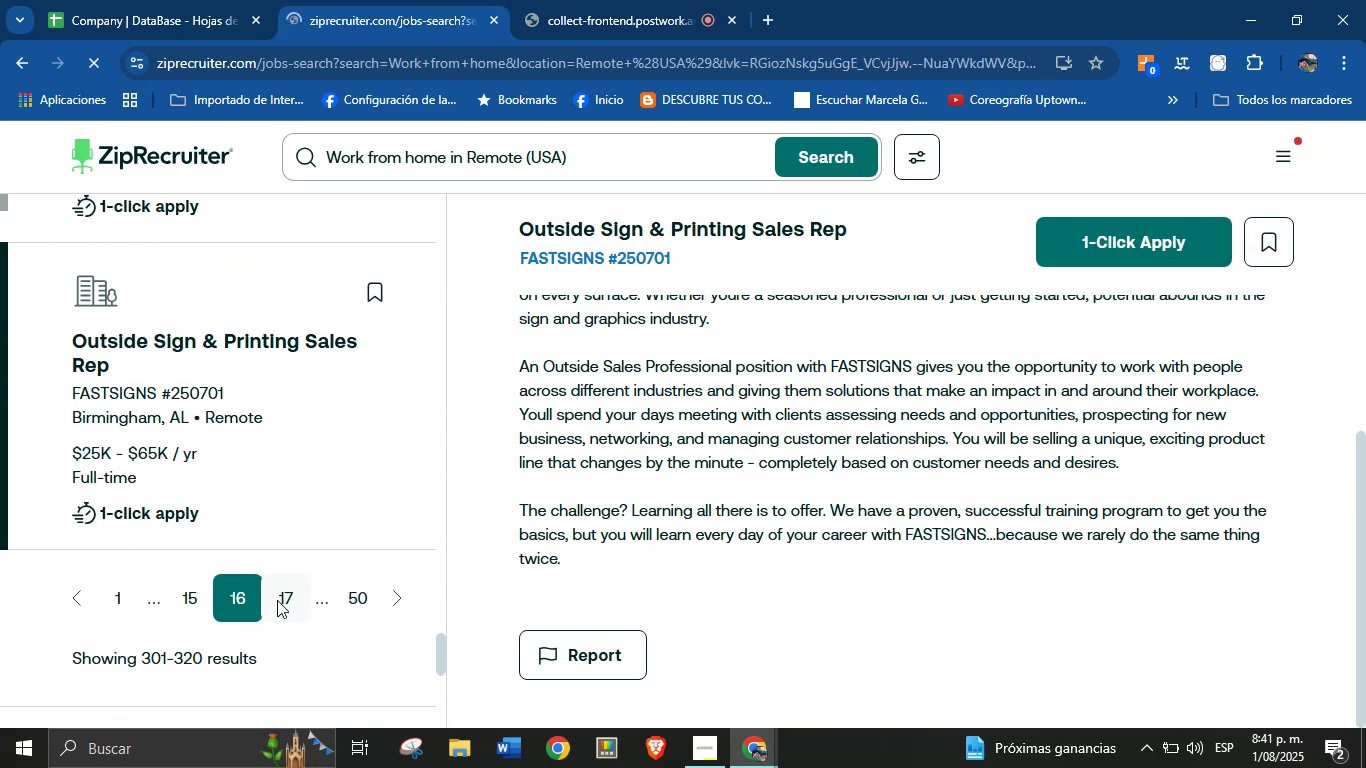 
scroll: coordinate [904, 391], scroll_direction: down, amount: 34.0
 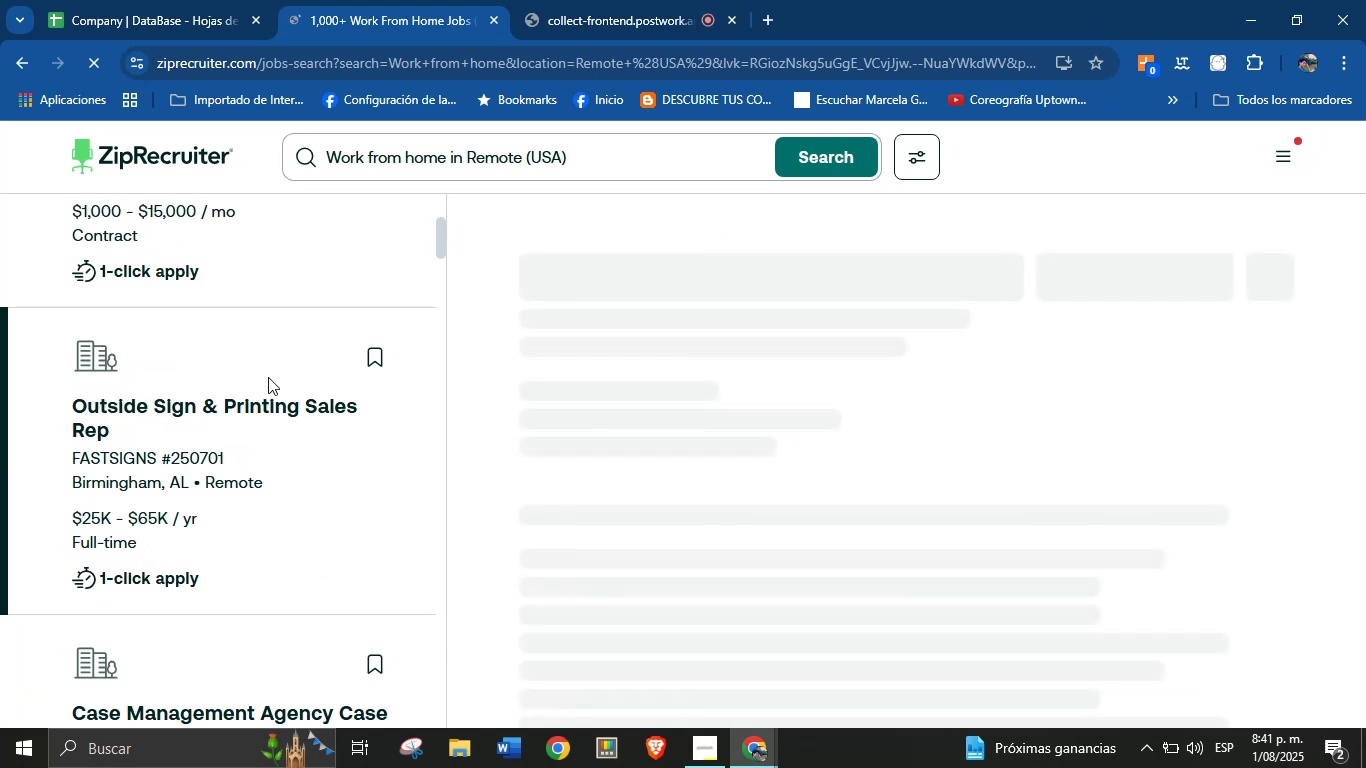 
scroll: coordinate [219, 376], scroll_direction: up, amount: 1.0
 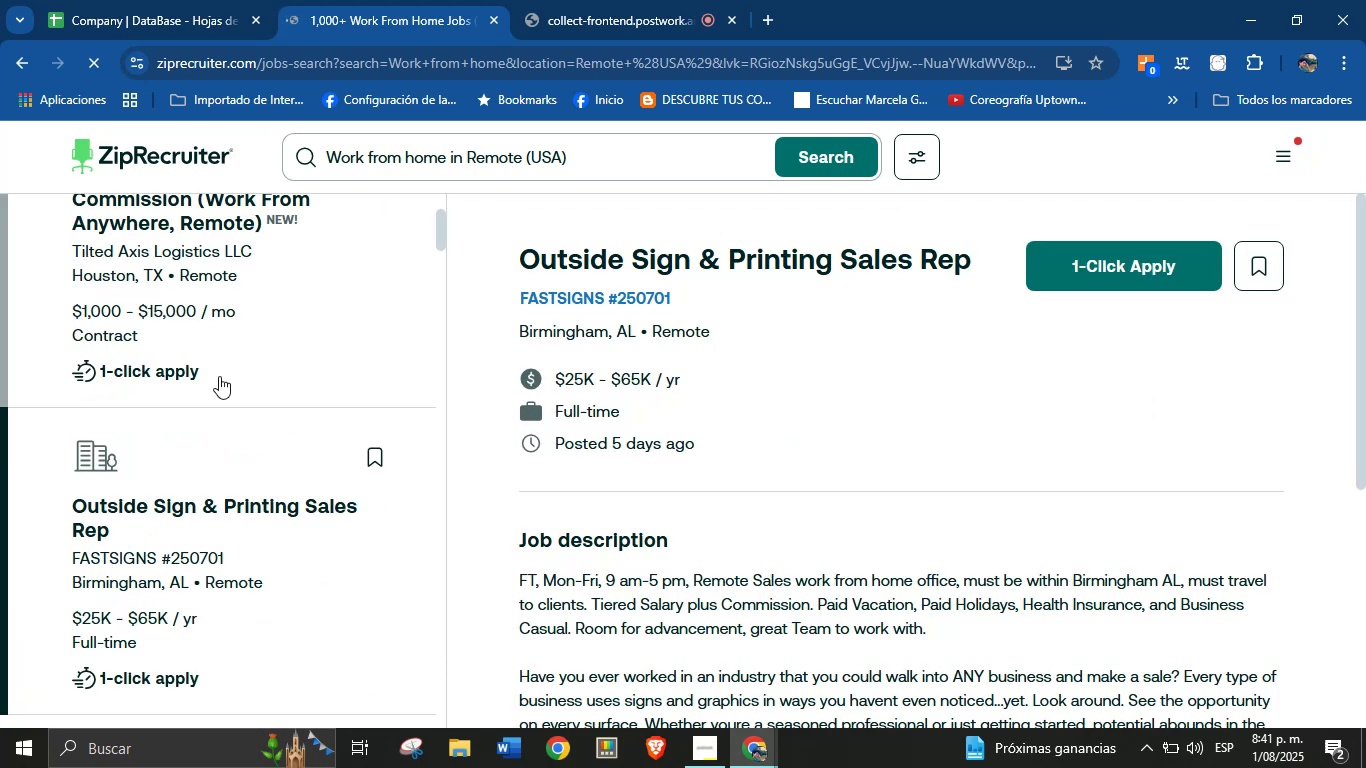 
scroll: coordinate [730, 407], scroll_direction: down, amount: 20.0
 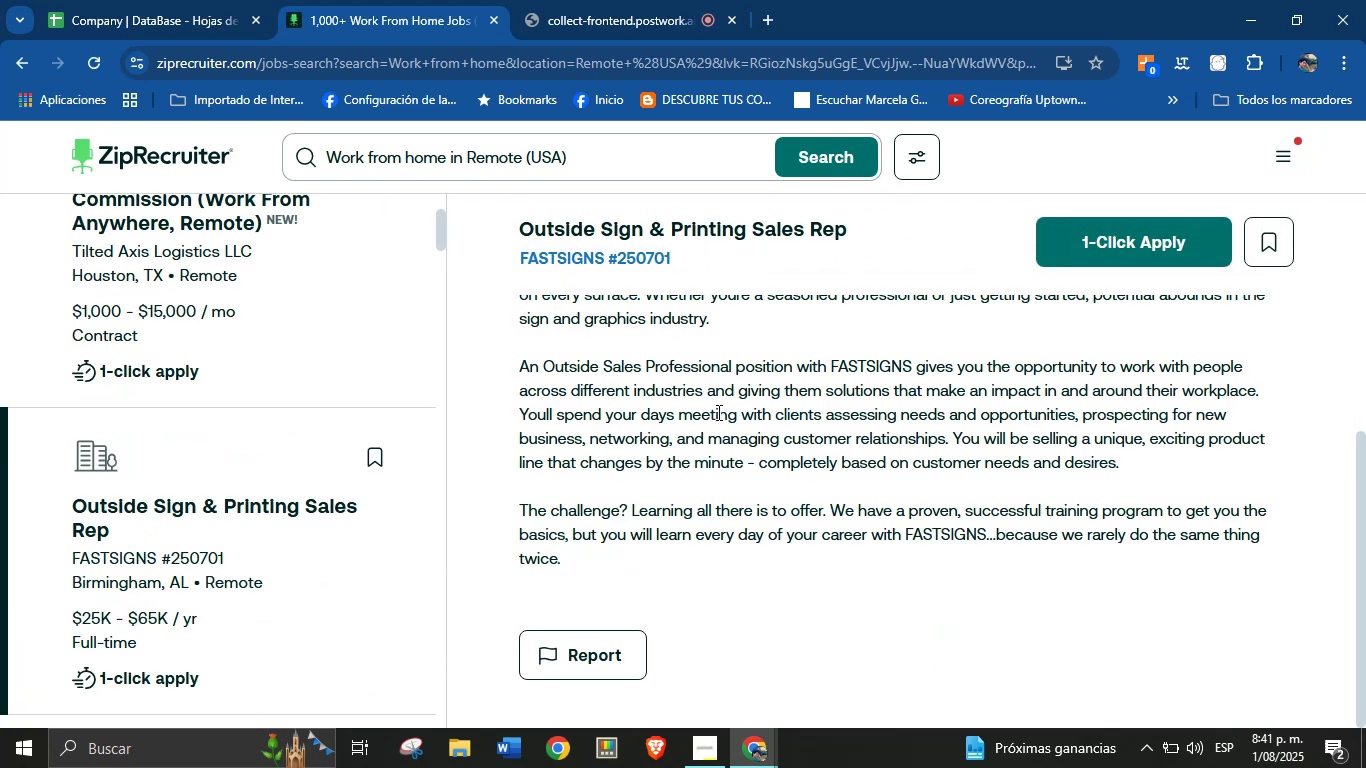 
scroll: coordinate [240, 370], scroll_direction: up, amount: 3.0
 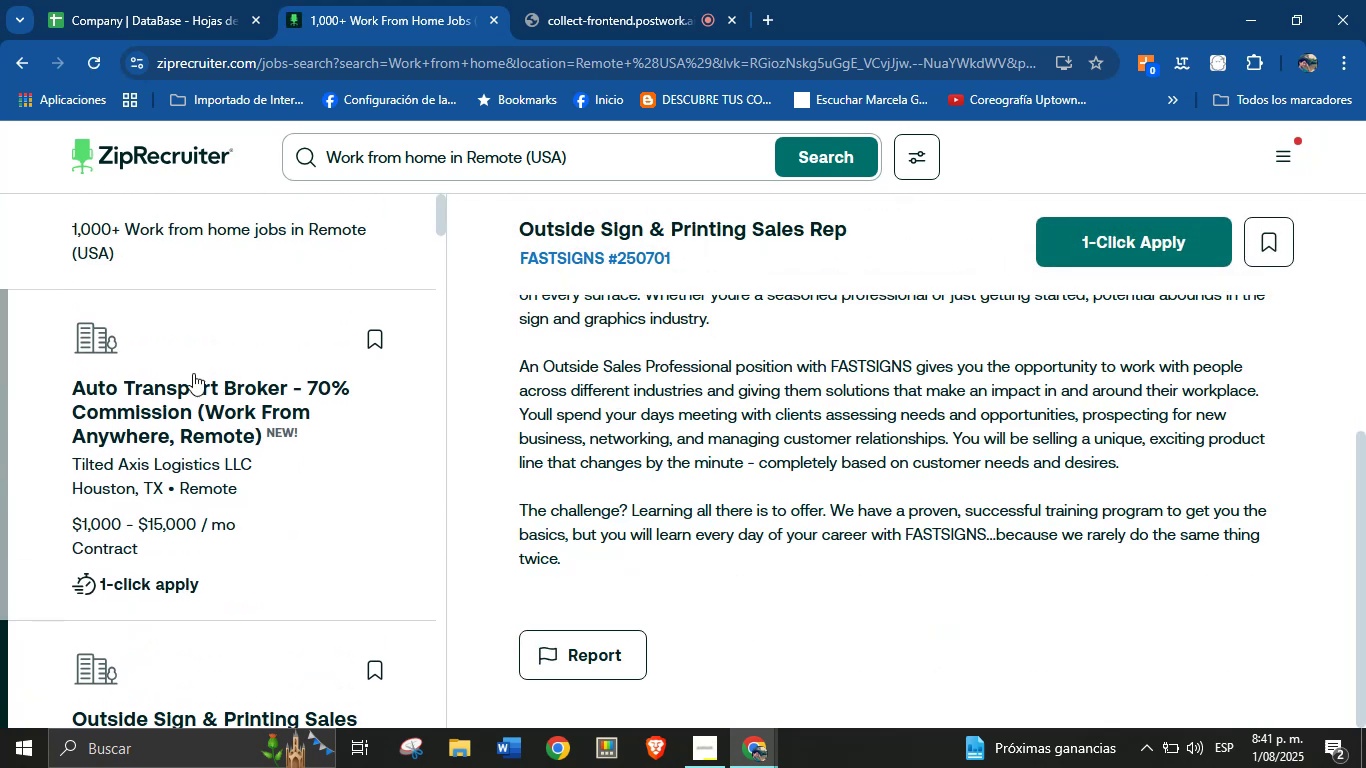 
scroll: coordinate [196, 427], scroll_direction: down, amount: 26.0
 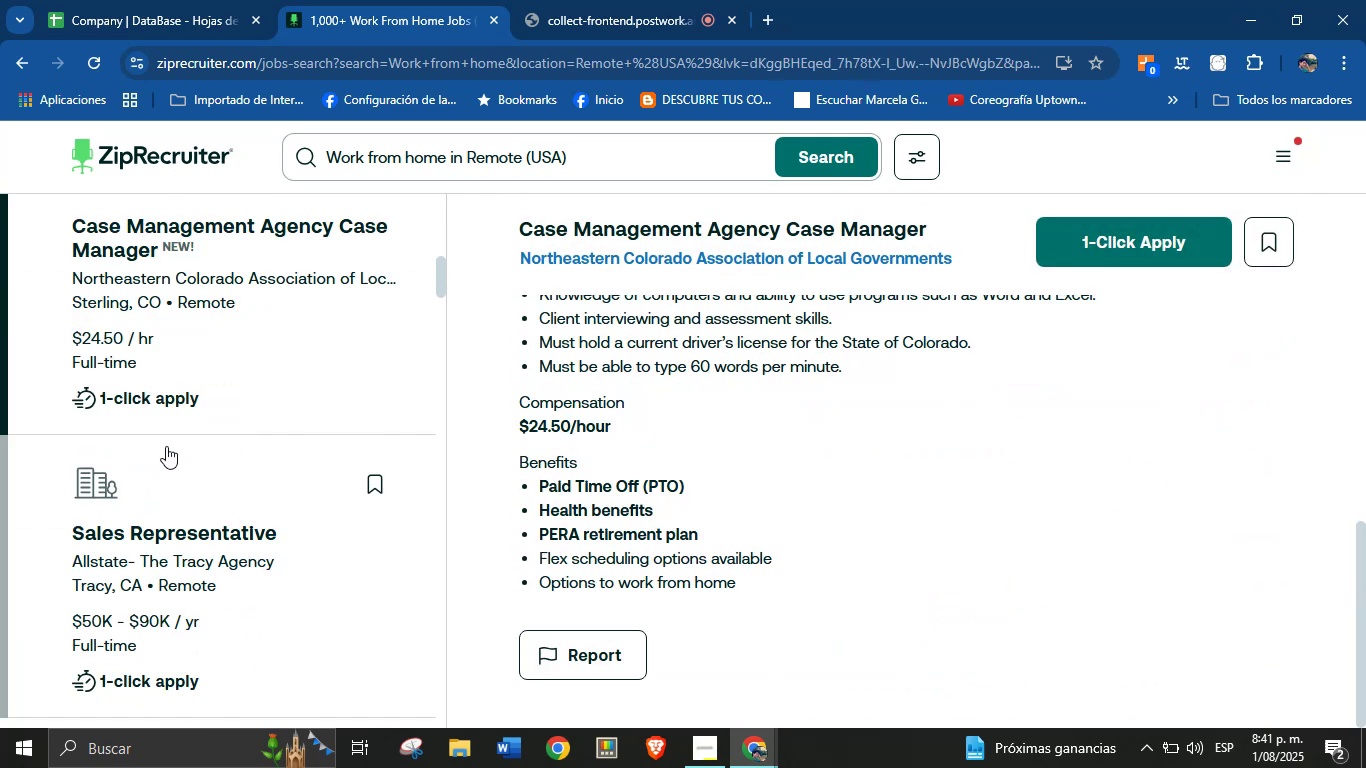 
left_click([102, 469])
 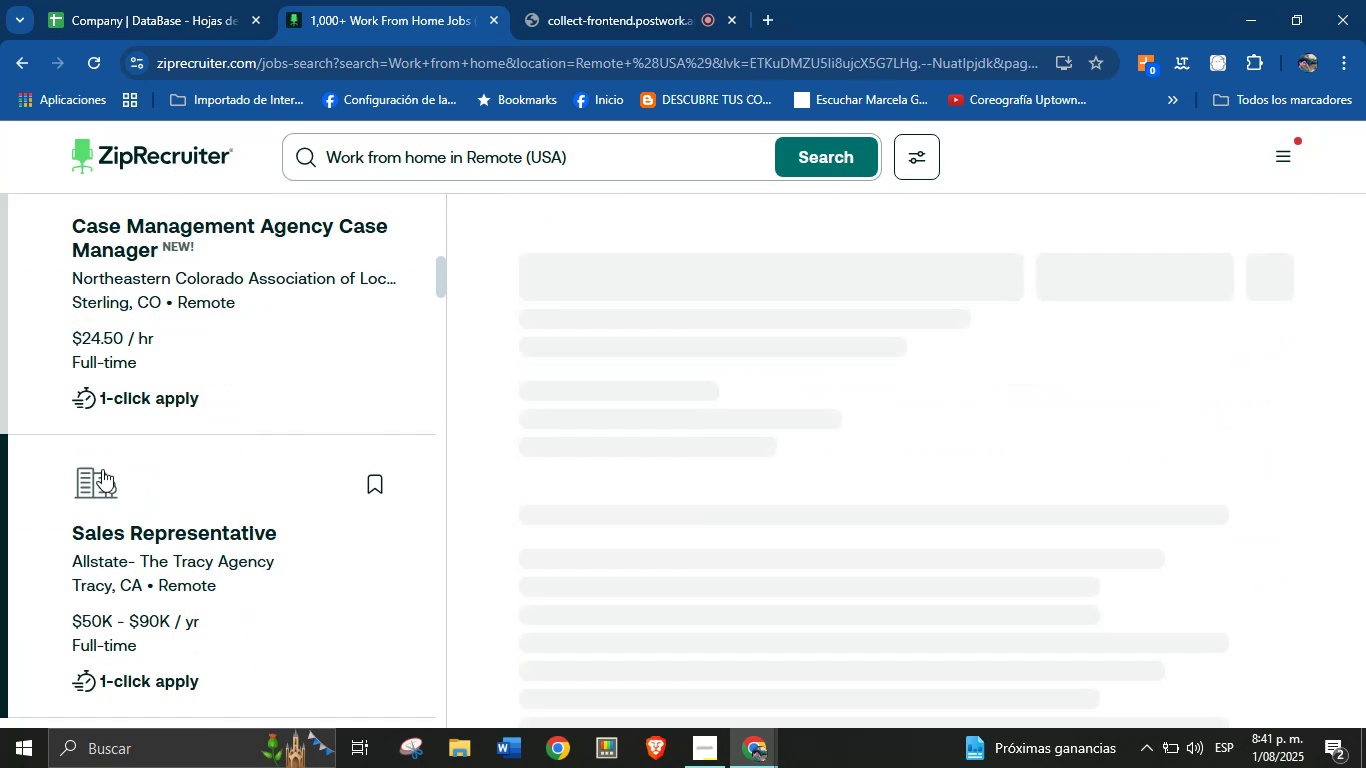 
scroll: coordinate [335, 462], scroll_direction: down, amount: 167.0
 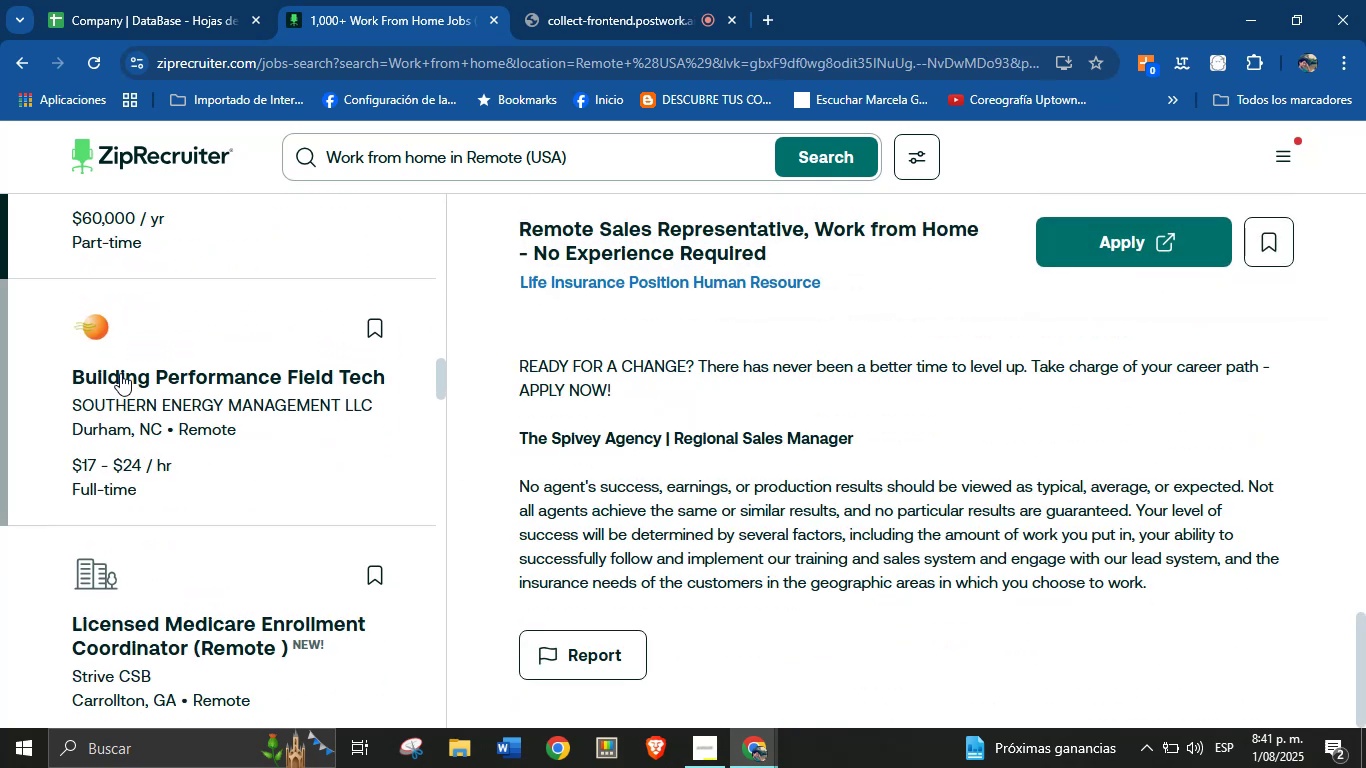 
scroll: coordinate [678, 363], scroll_direction: down, amount: 23.0
 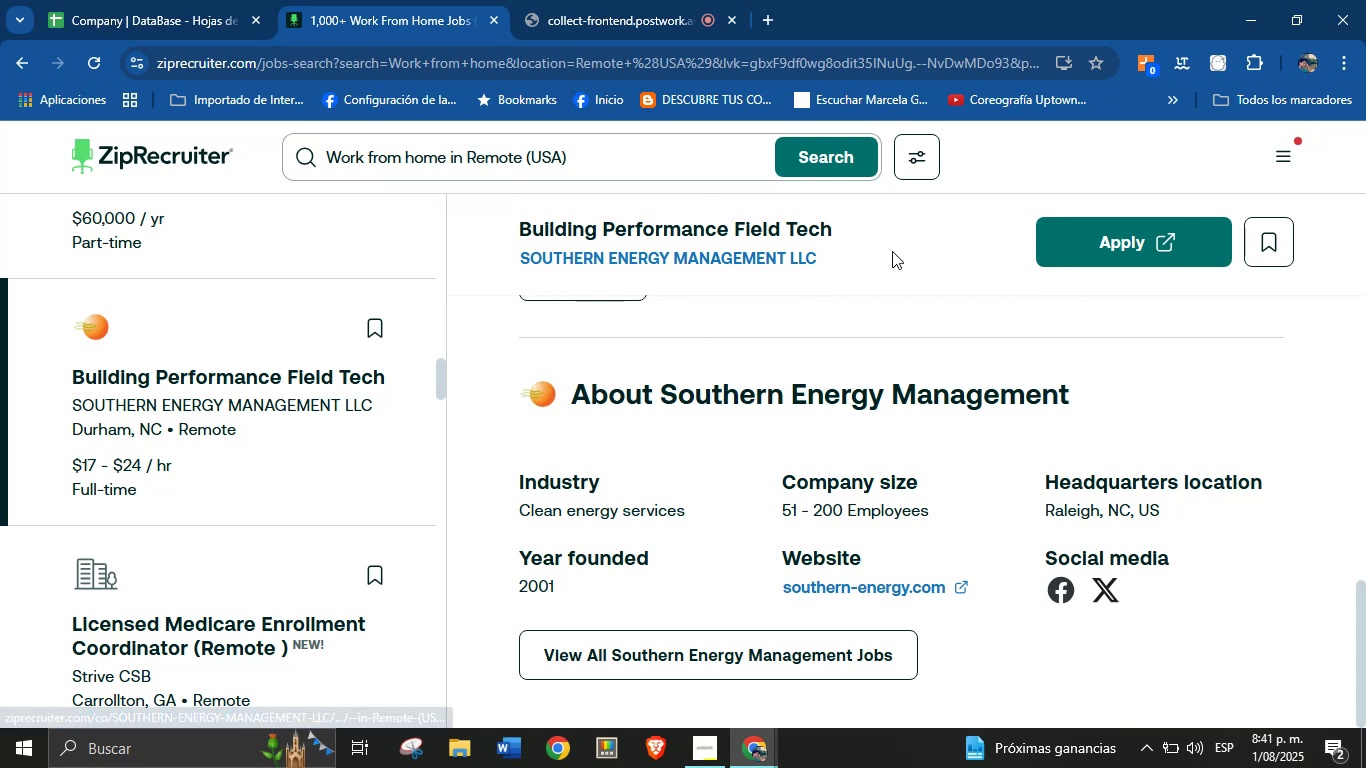 
key(Control+C)
 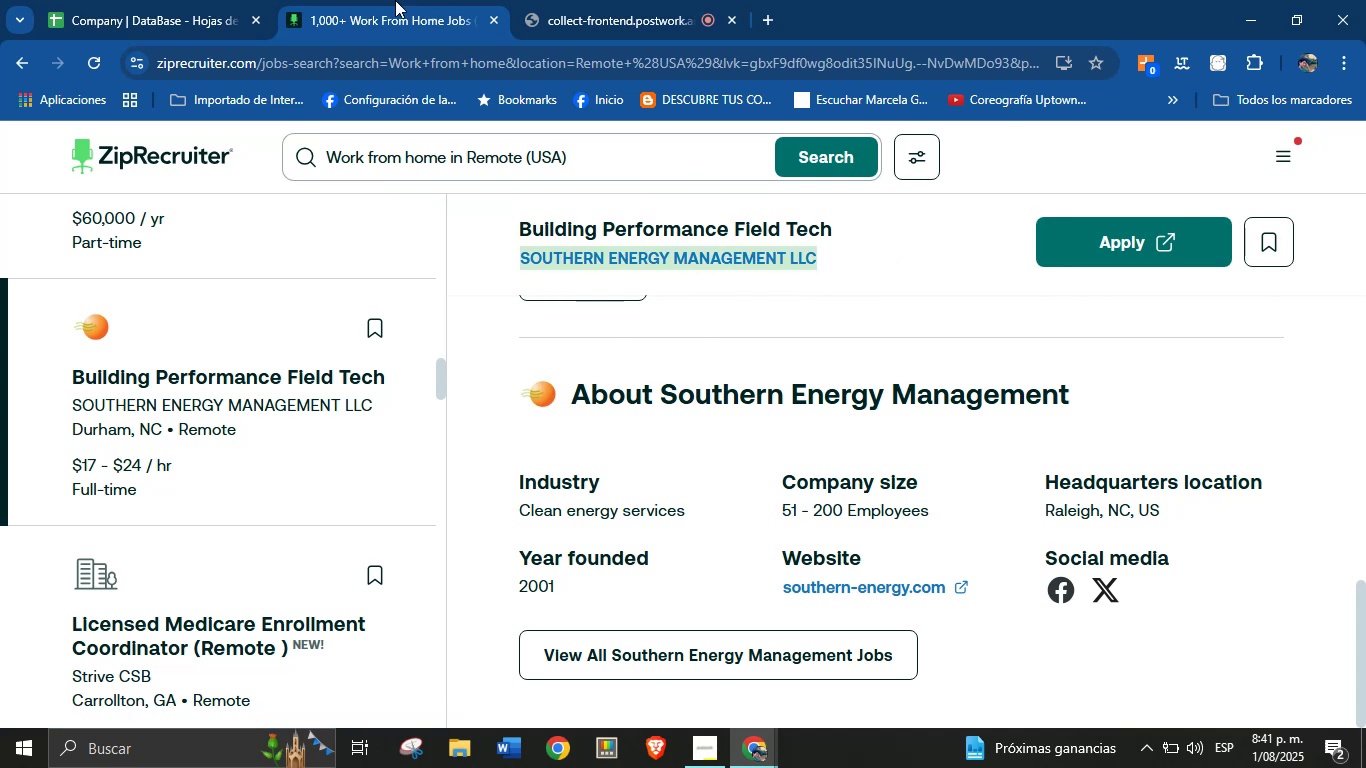 
left_click([200, 0])
 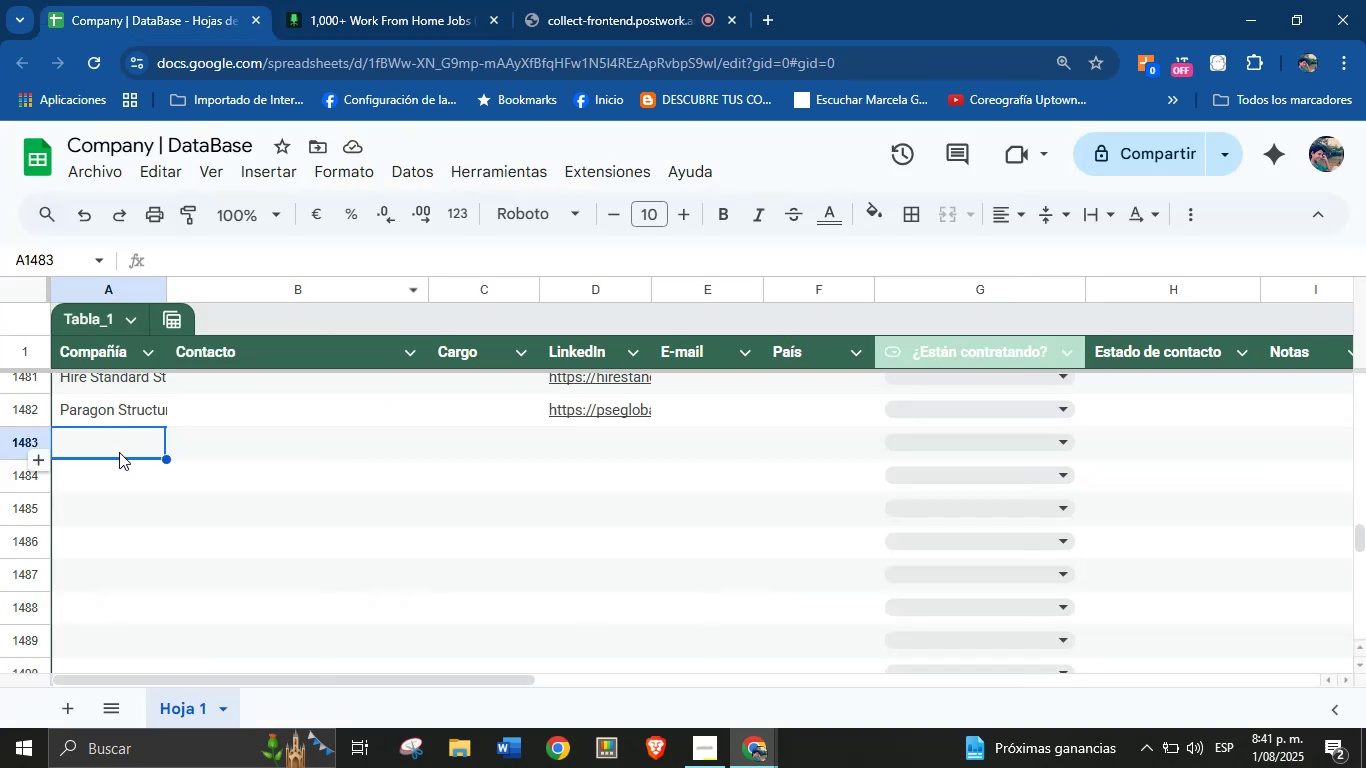 
key(Control+V)
 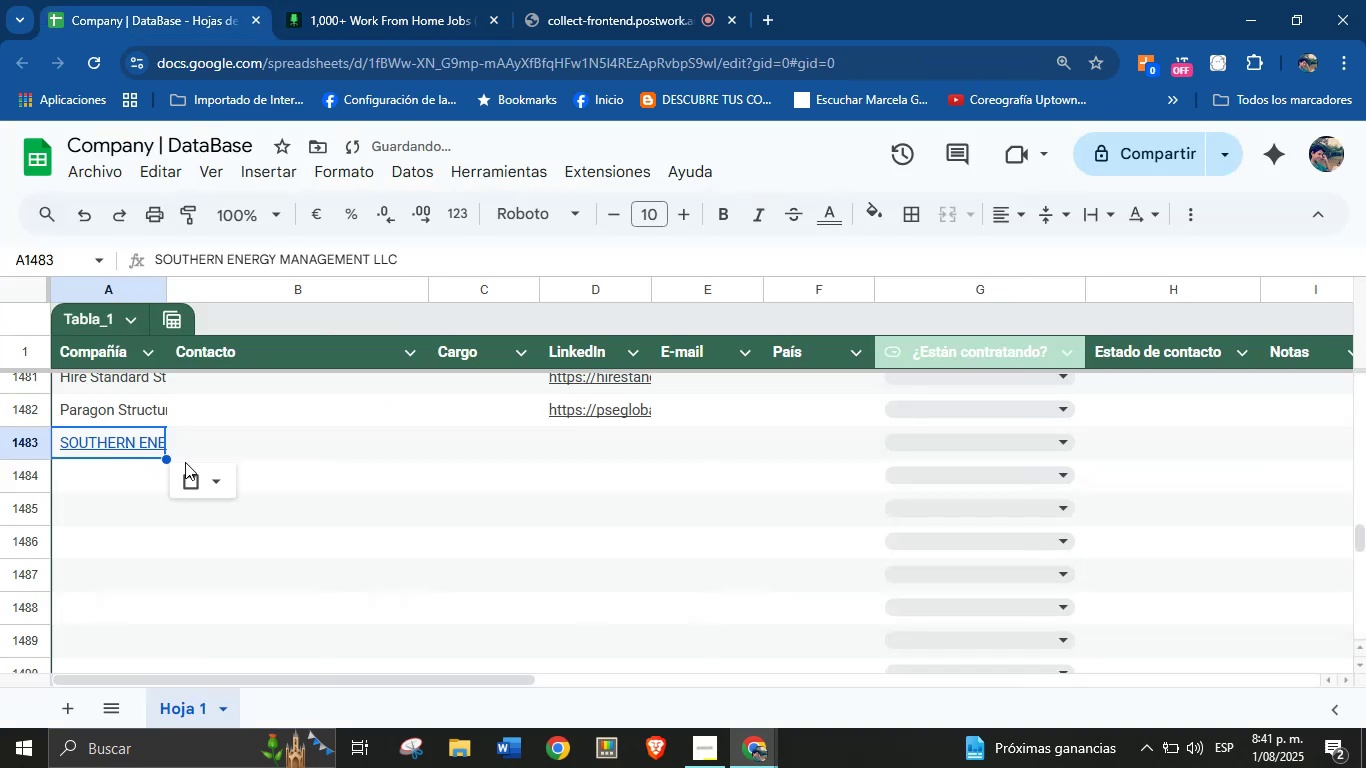 
left_click([213, 475])
 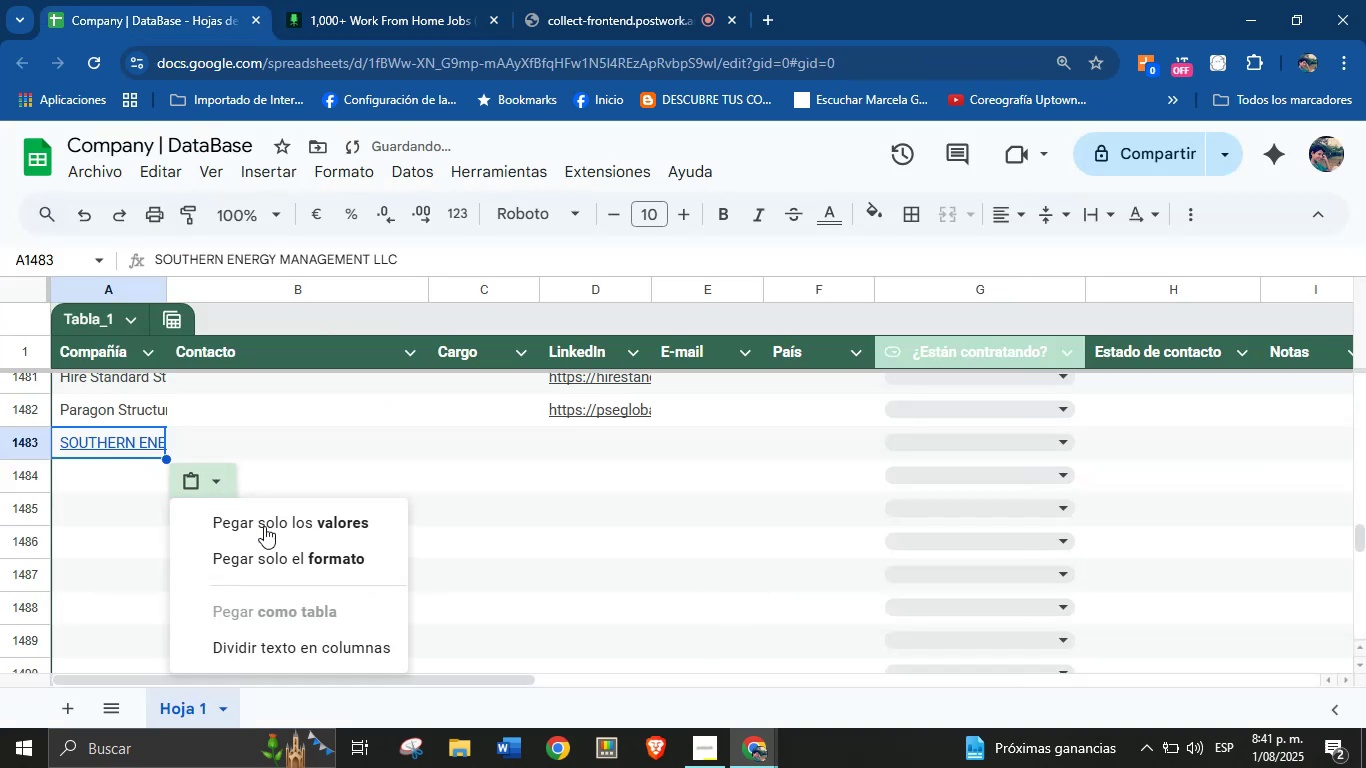 
left_click([272, 520])
 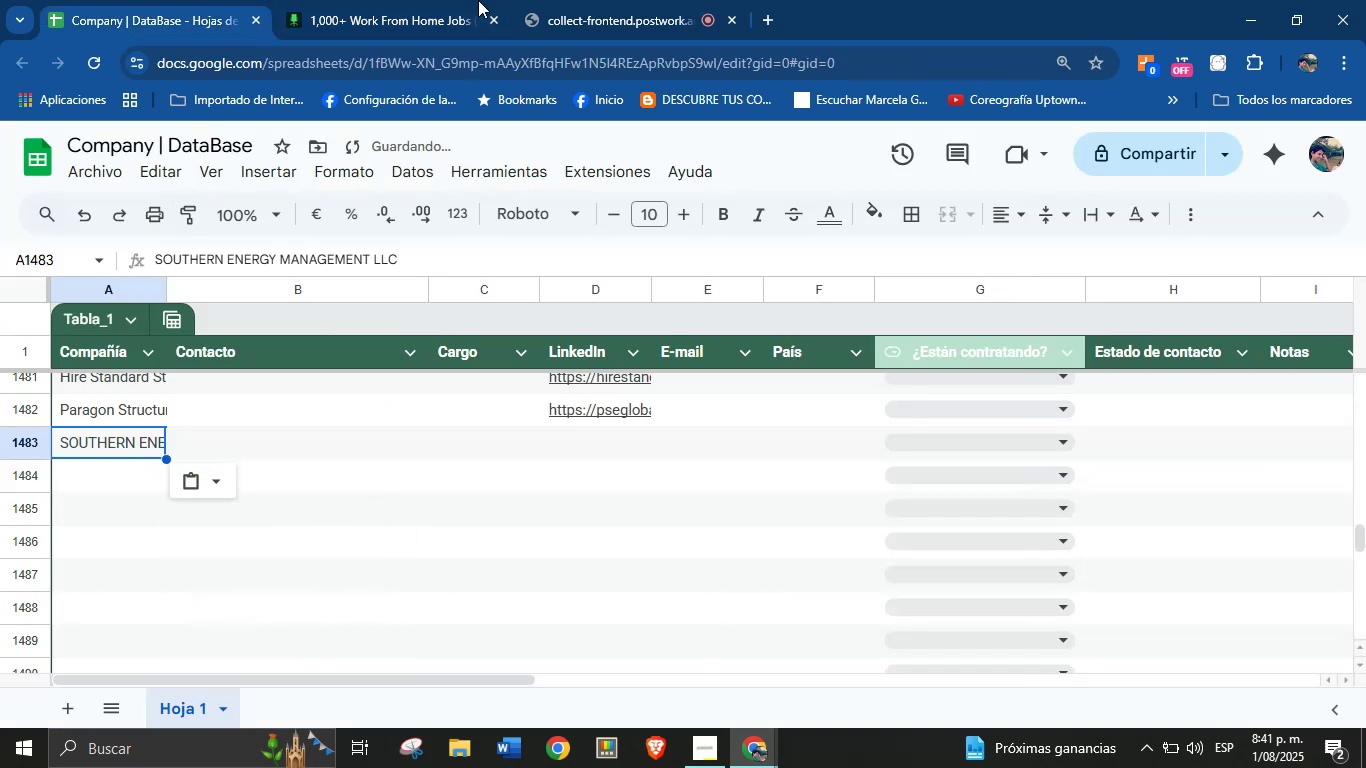 
left_click([477, 0])
 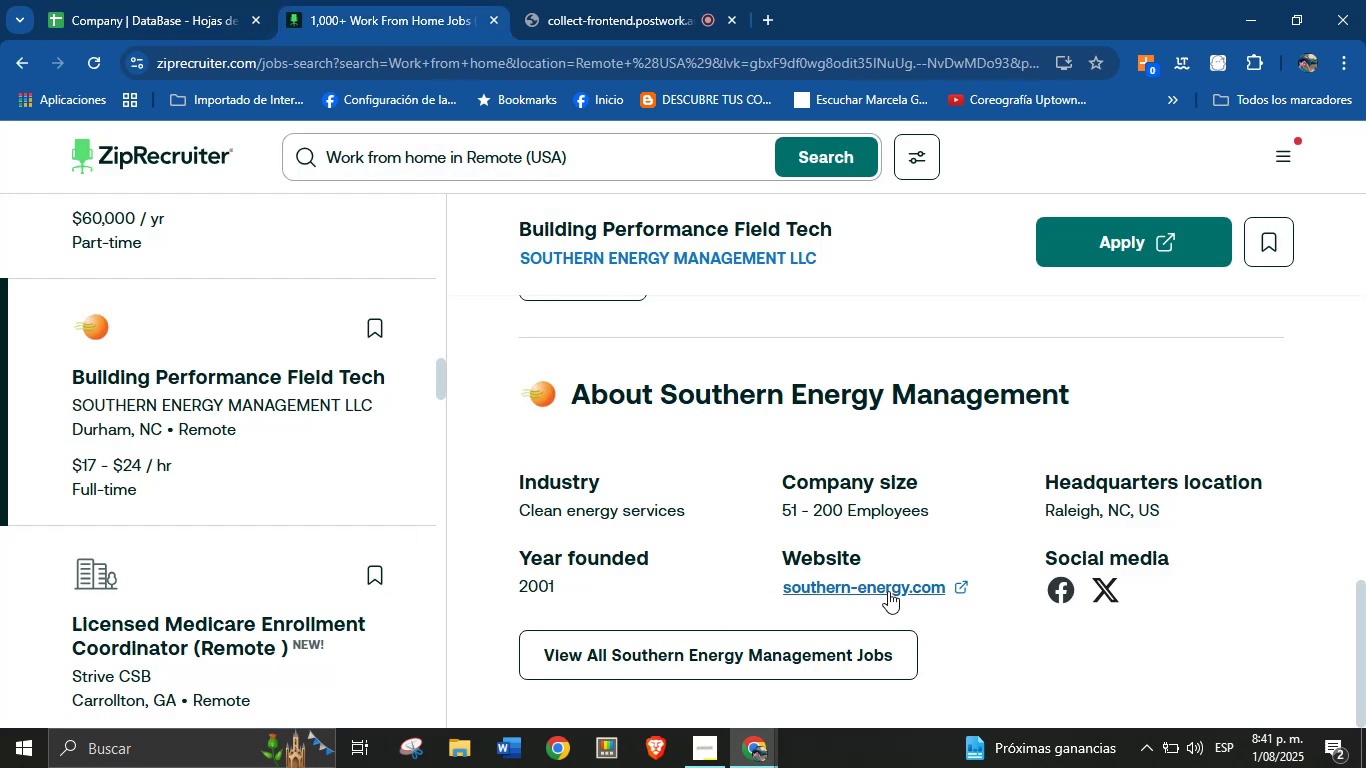 
right_click([877, 590])
 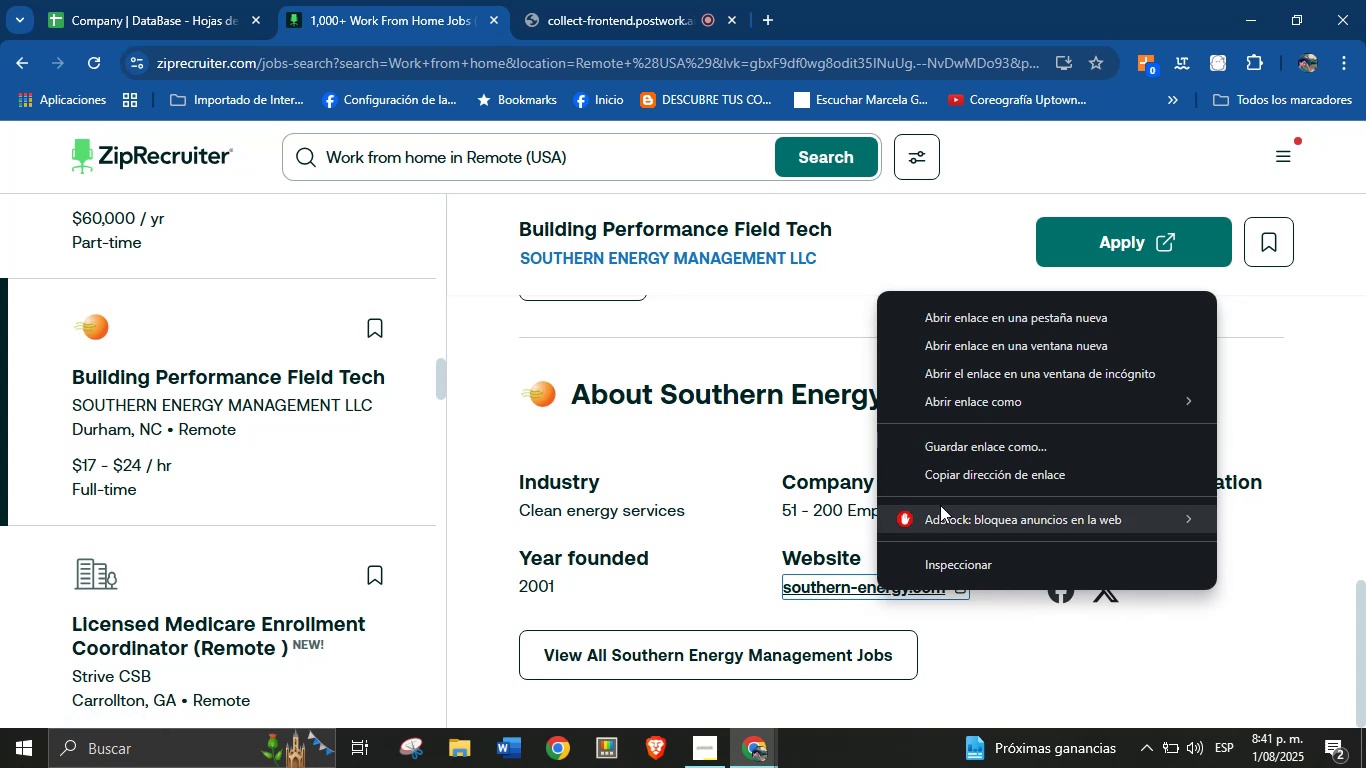 
left_click([952, 477])
 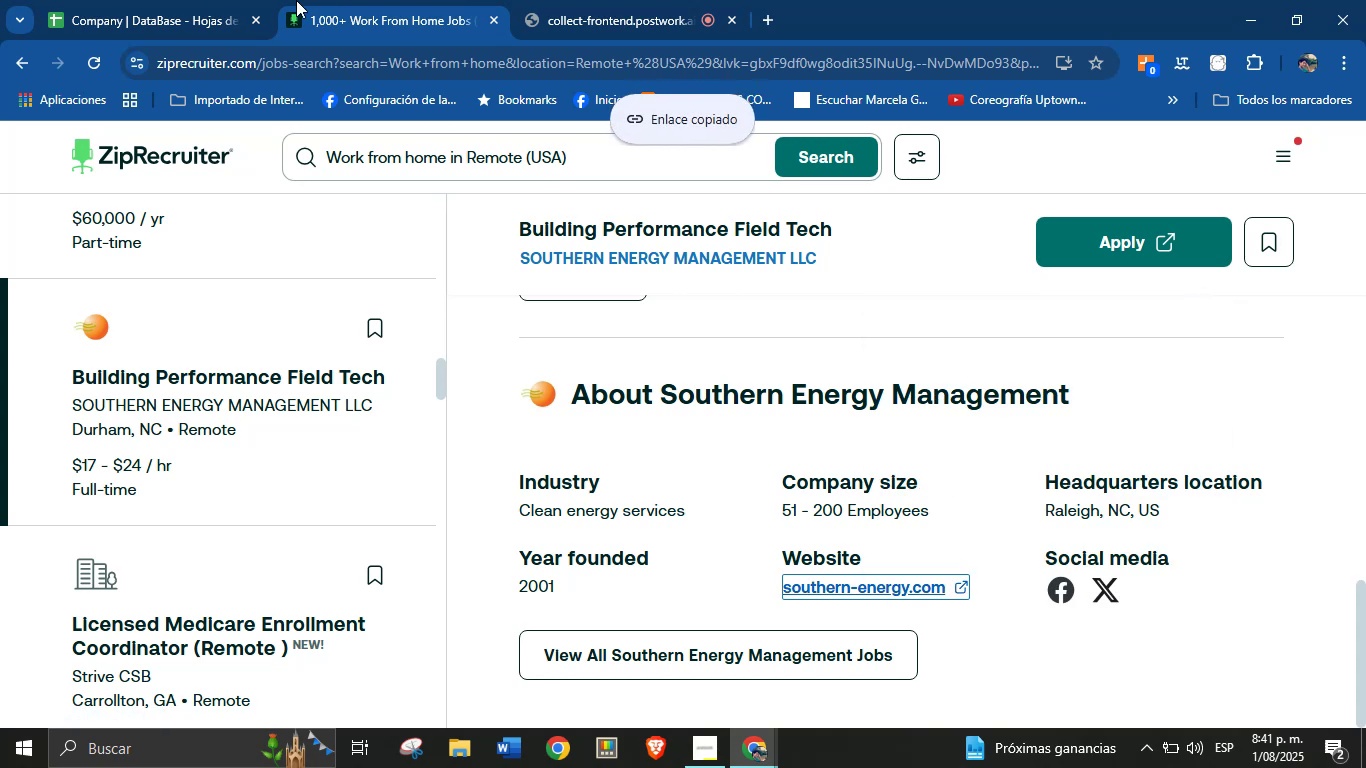 
left_click([157, 0])
 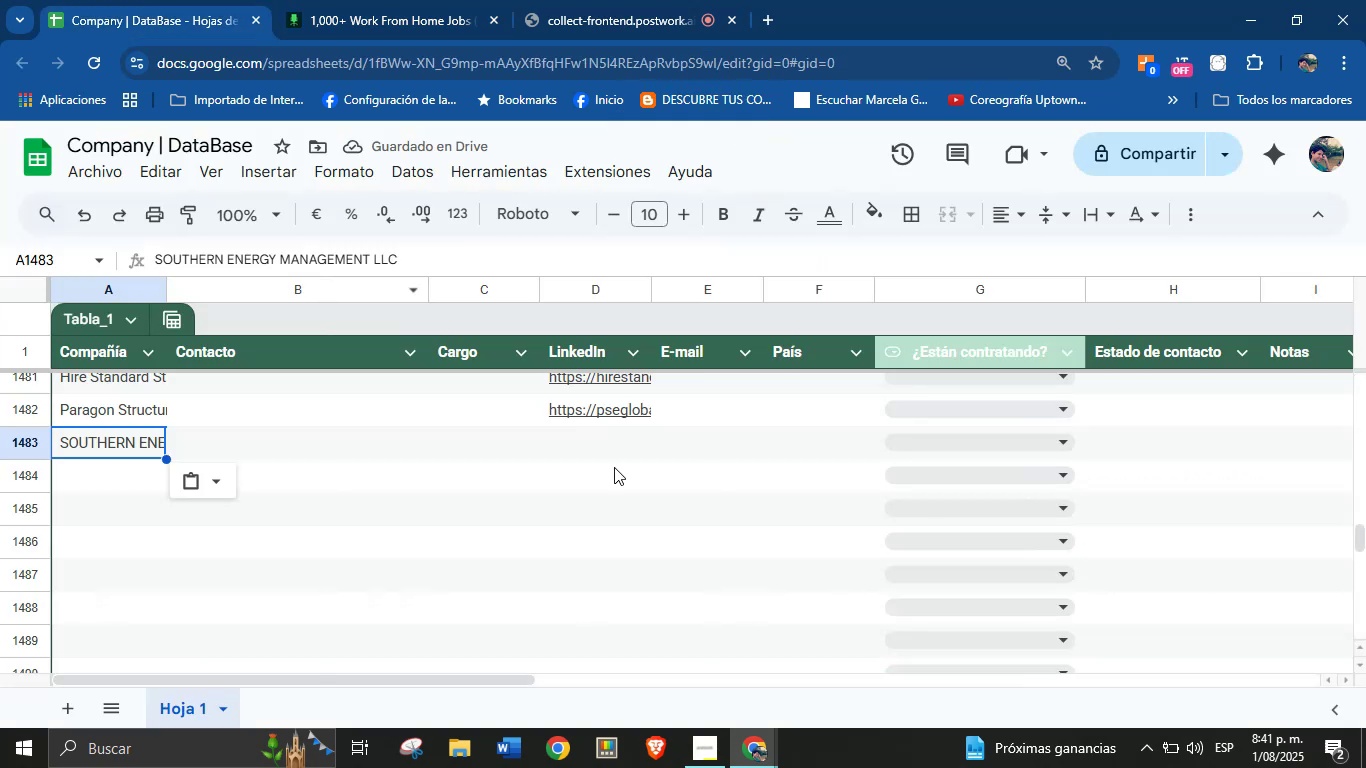 
left_click([581, 443])
 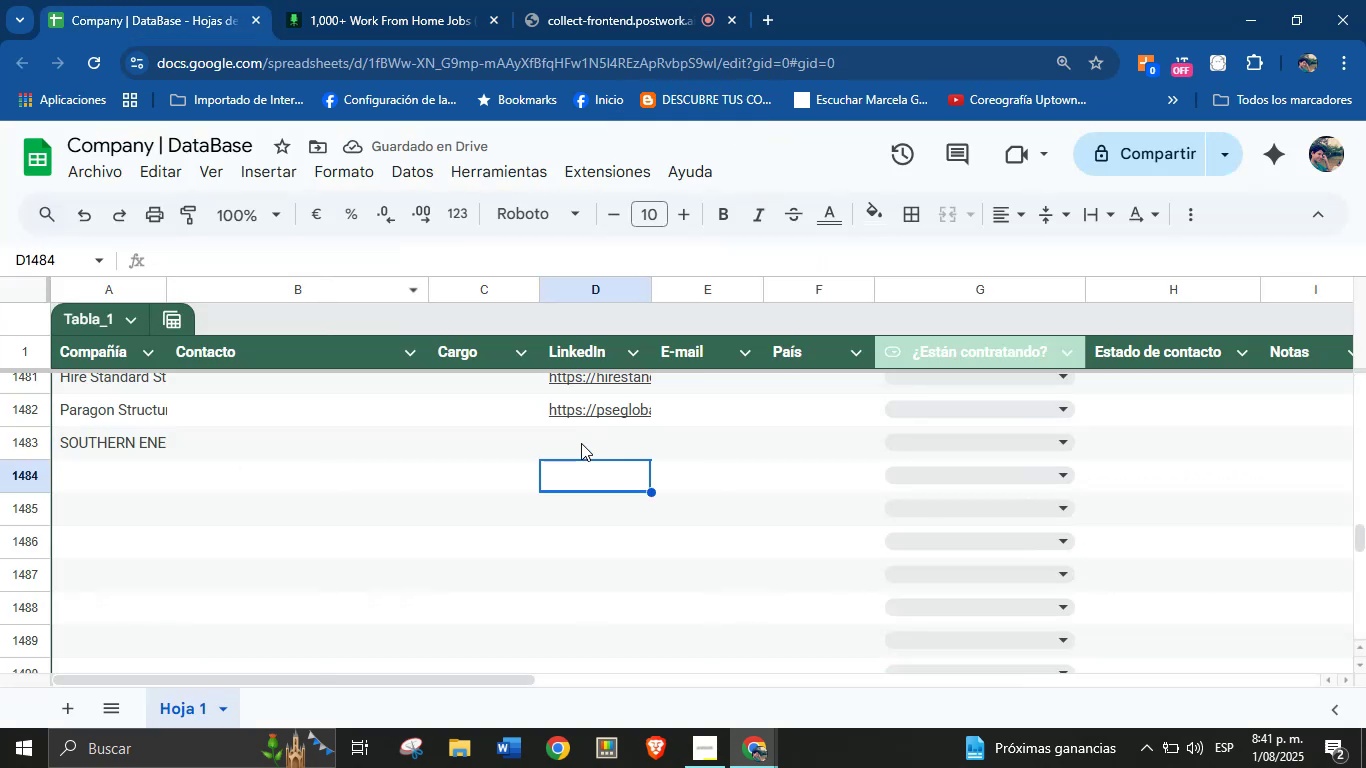 
key(Control+V)
 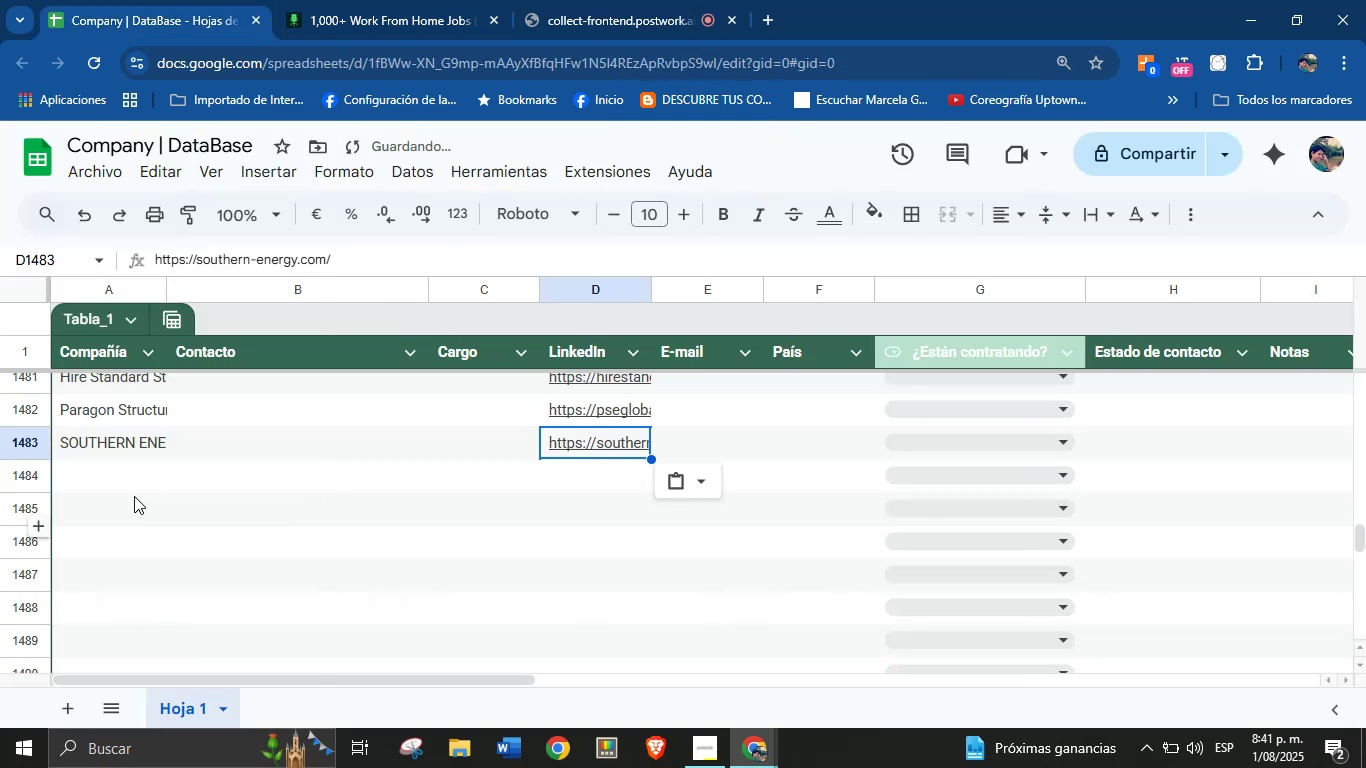 
left_click([133, 474])
 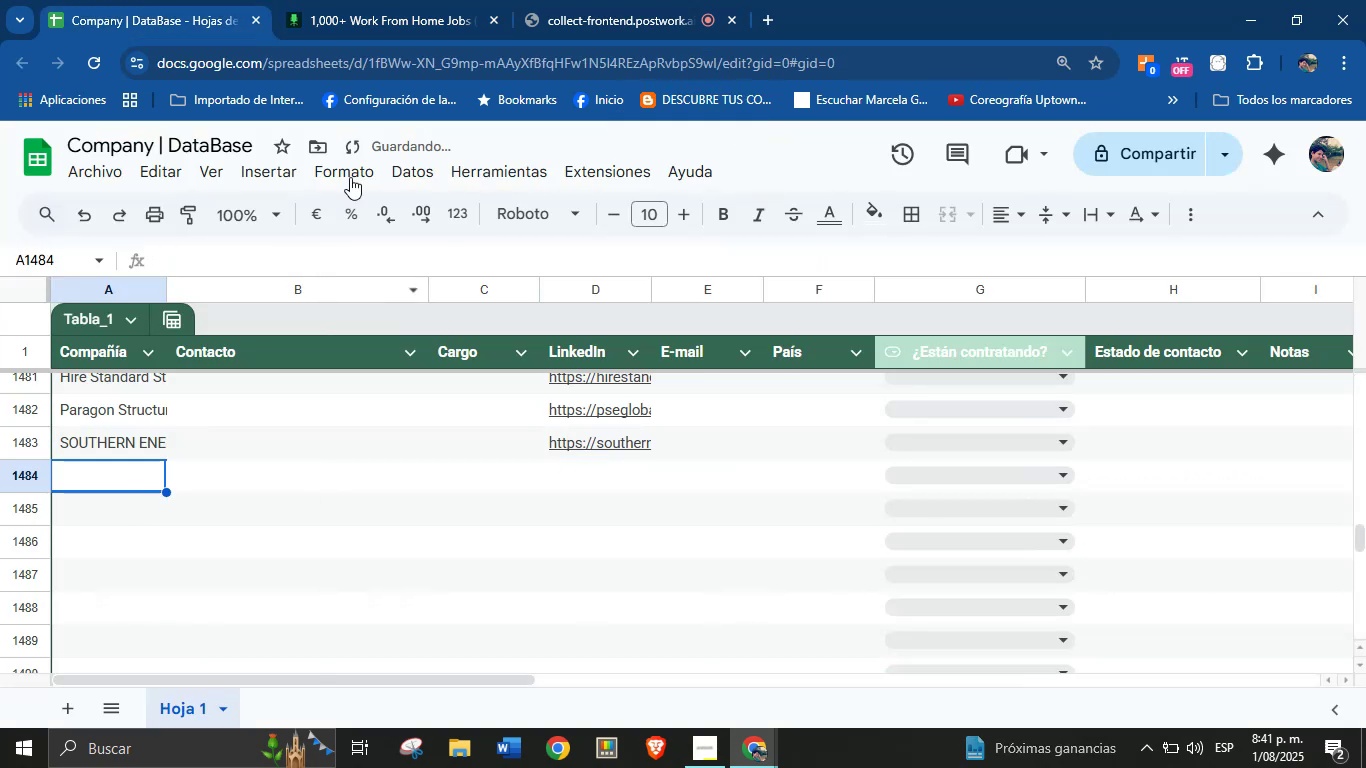 
left_click([428, 0])
 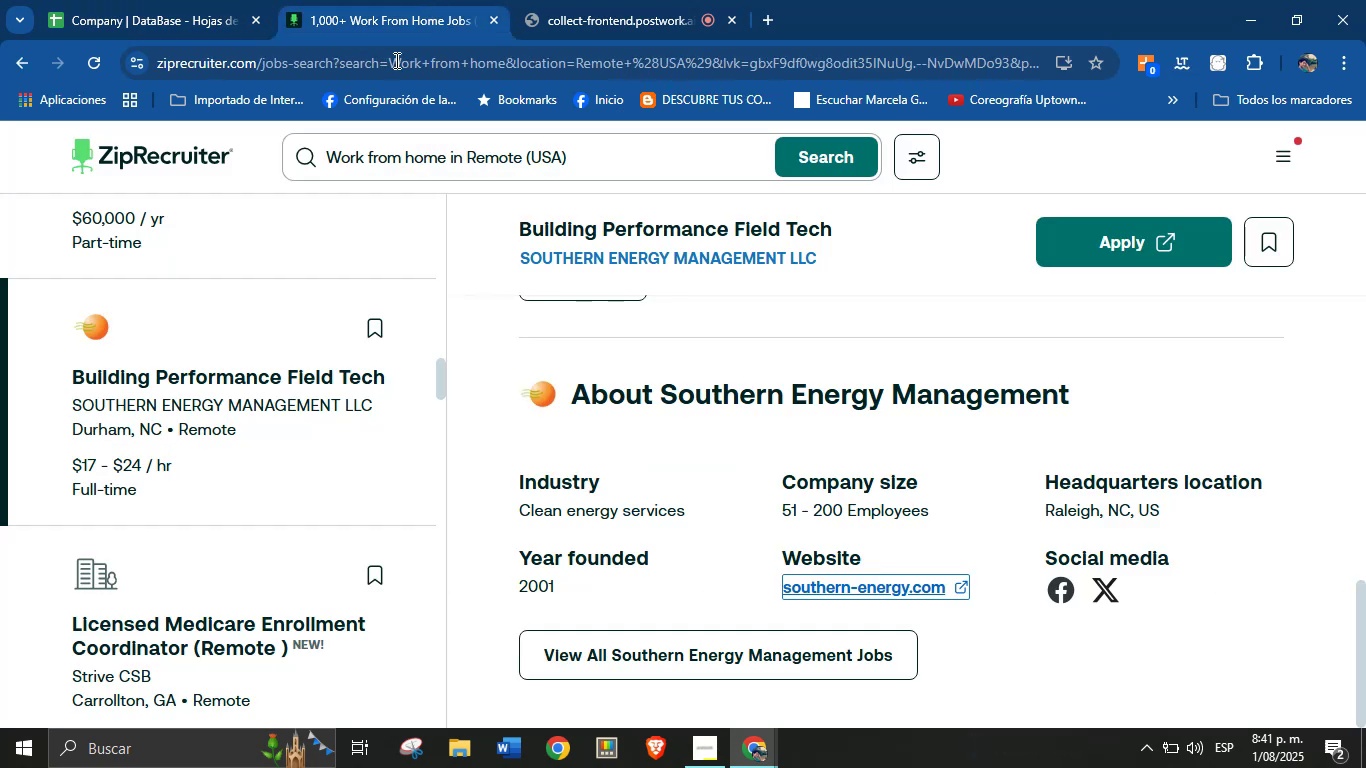 
scroll: coordinate [263, 538], scroll_direction: down, amount: 47.0
 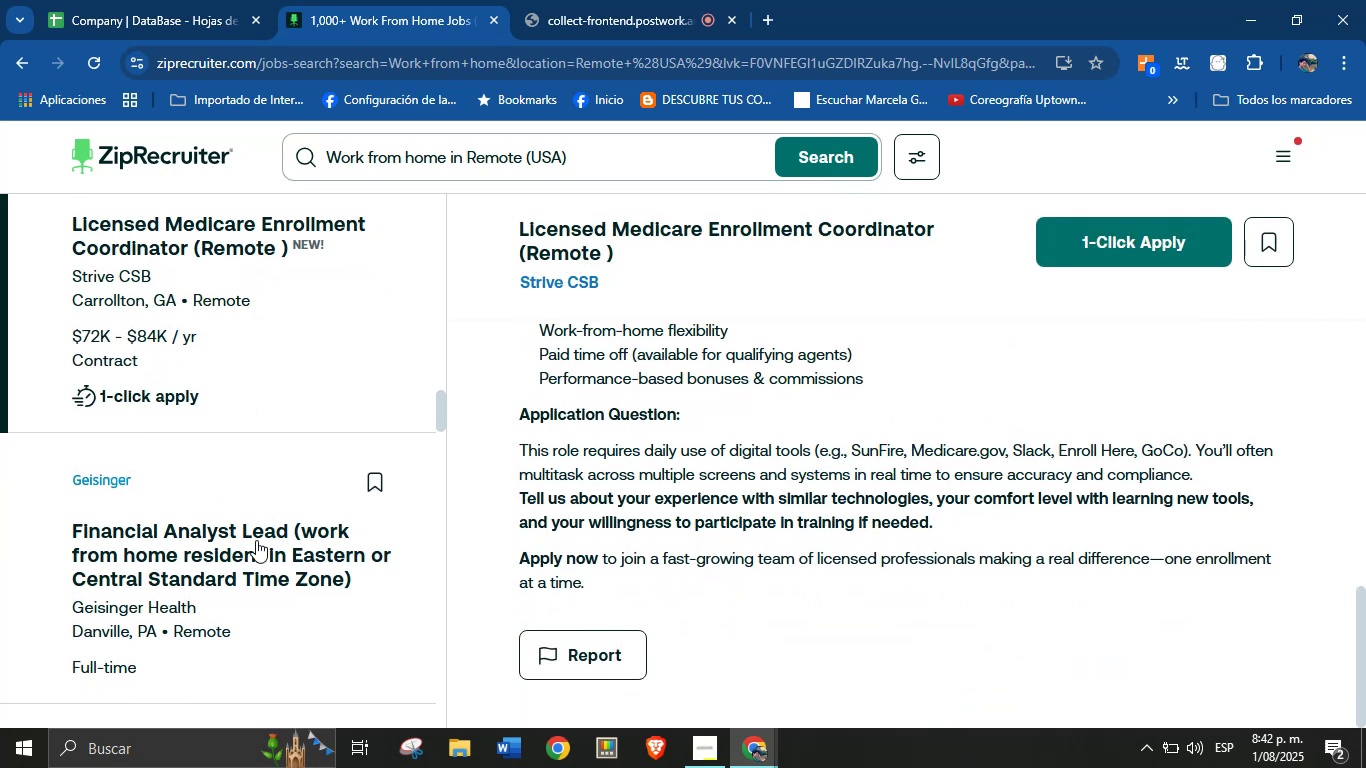 
left_click([215, 539])
 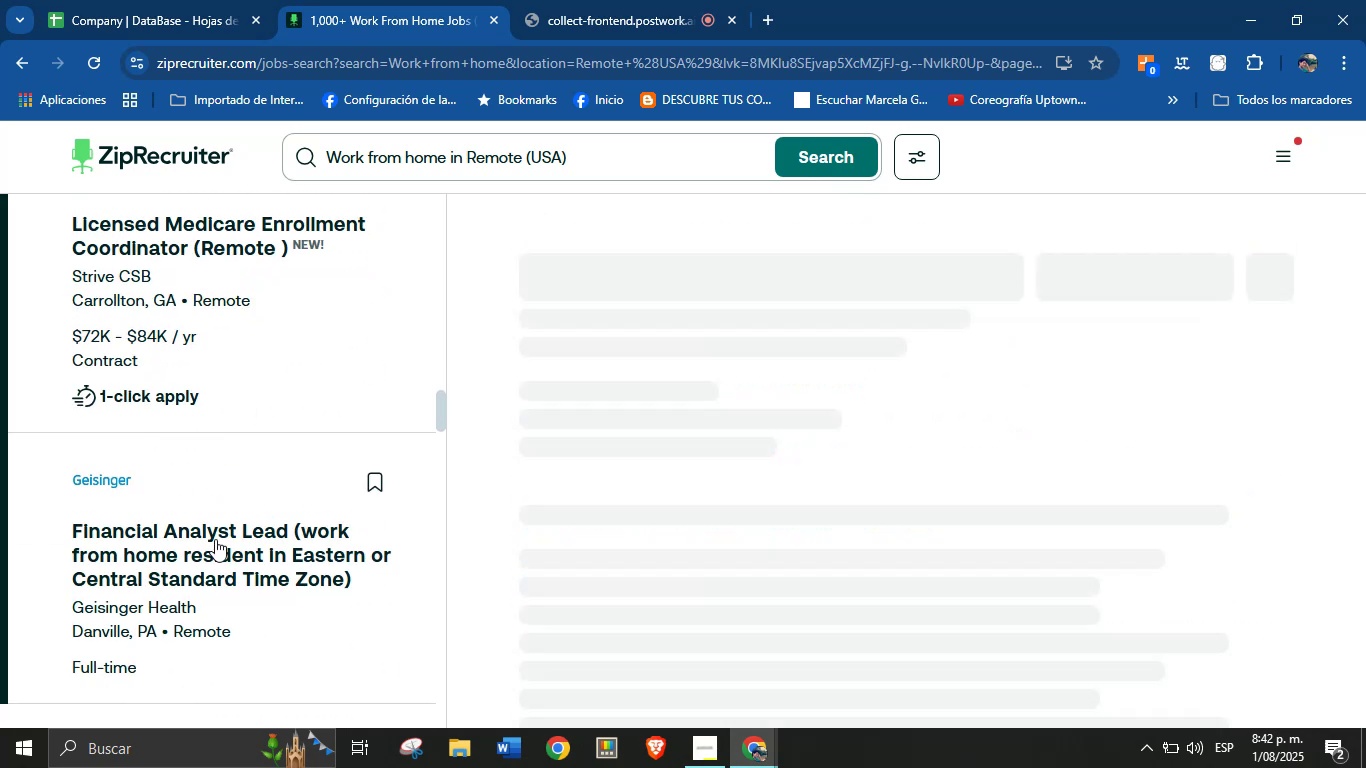 
scroll: coordinate [675, 512], scroll_direction: down, amount: 60.0
 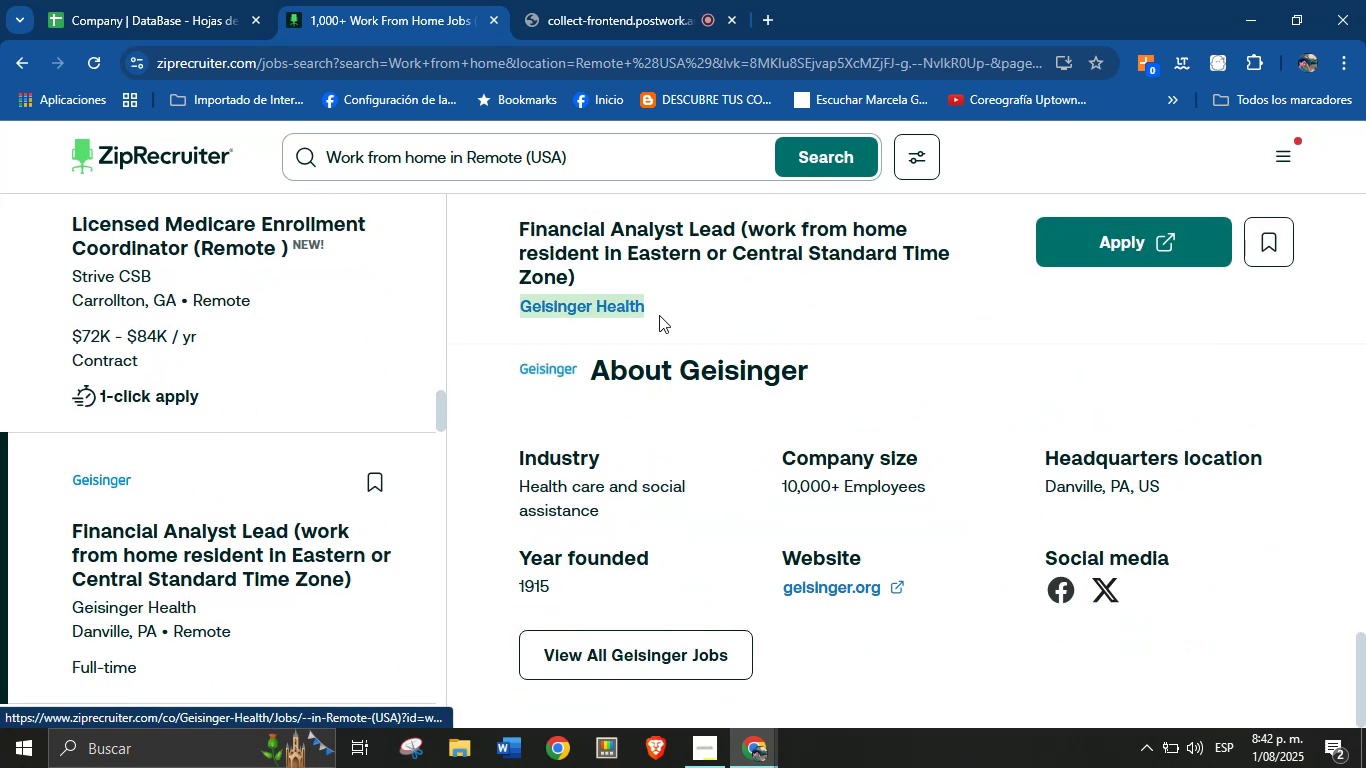 
key(Control+C)
 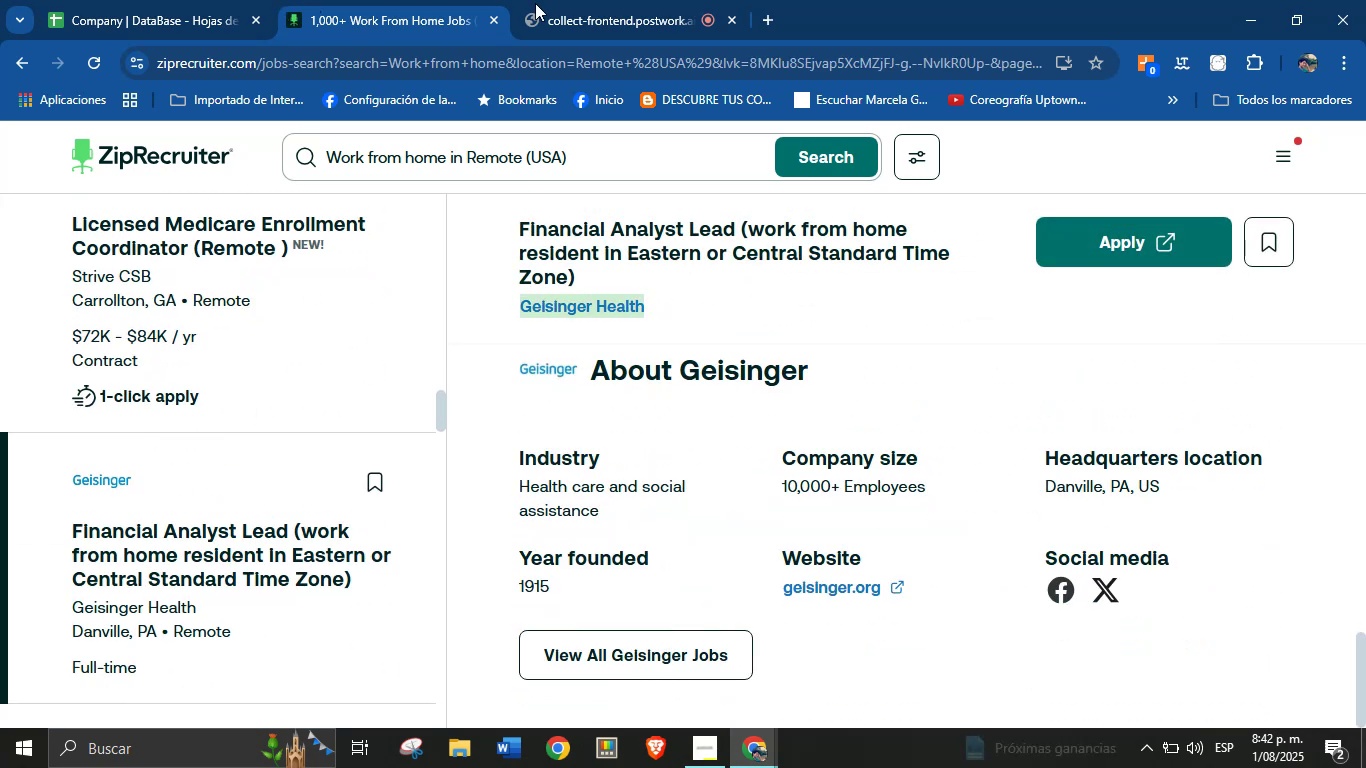 
left_click([76, 0])
 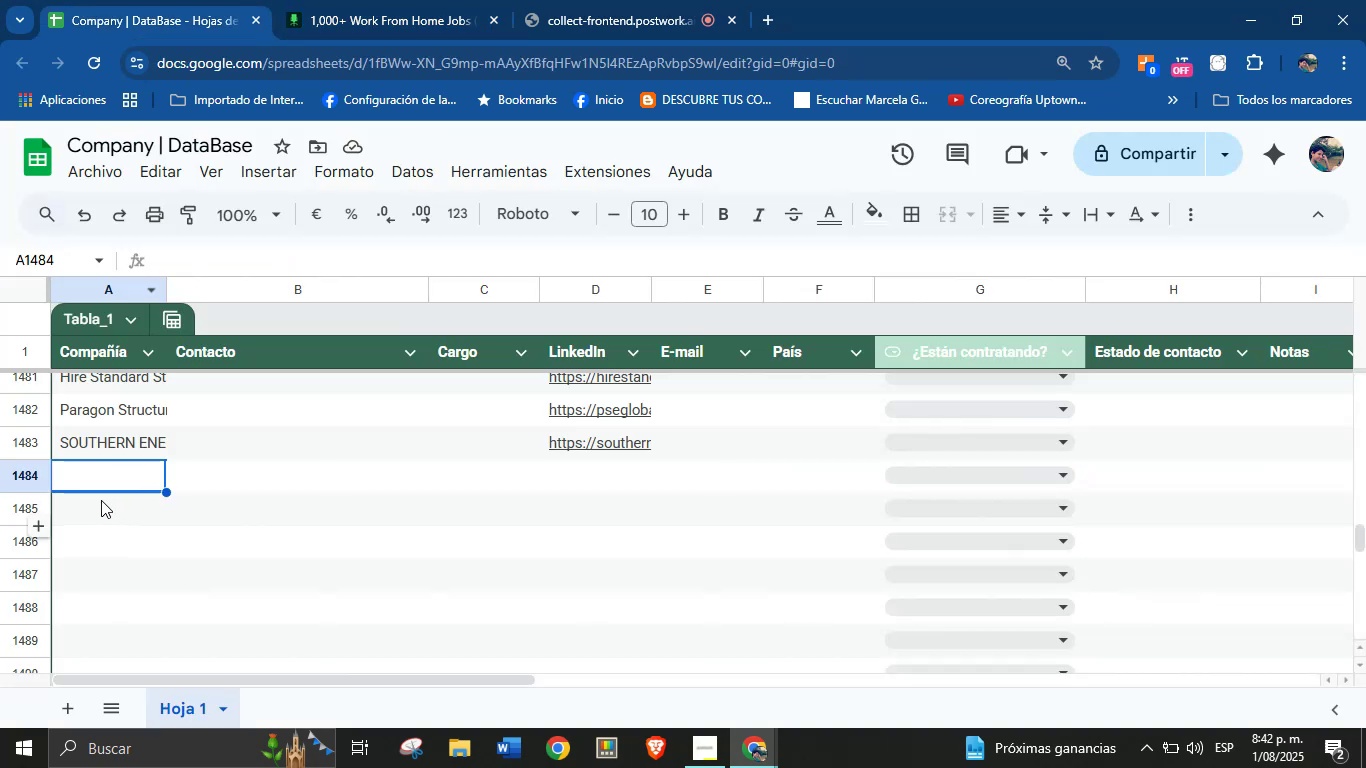 
left_click([122, 474])
 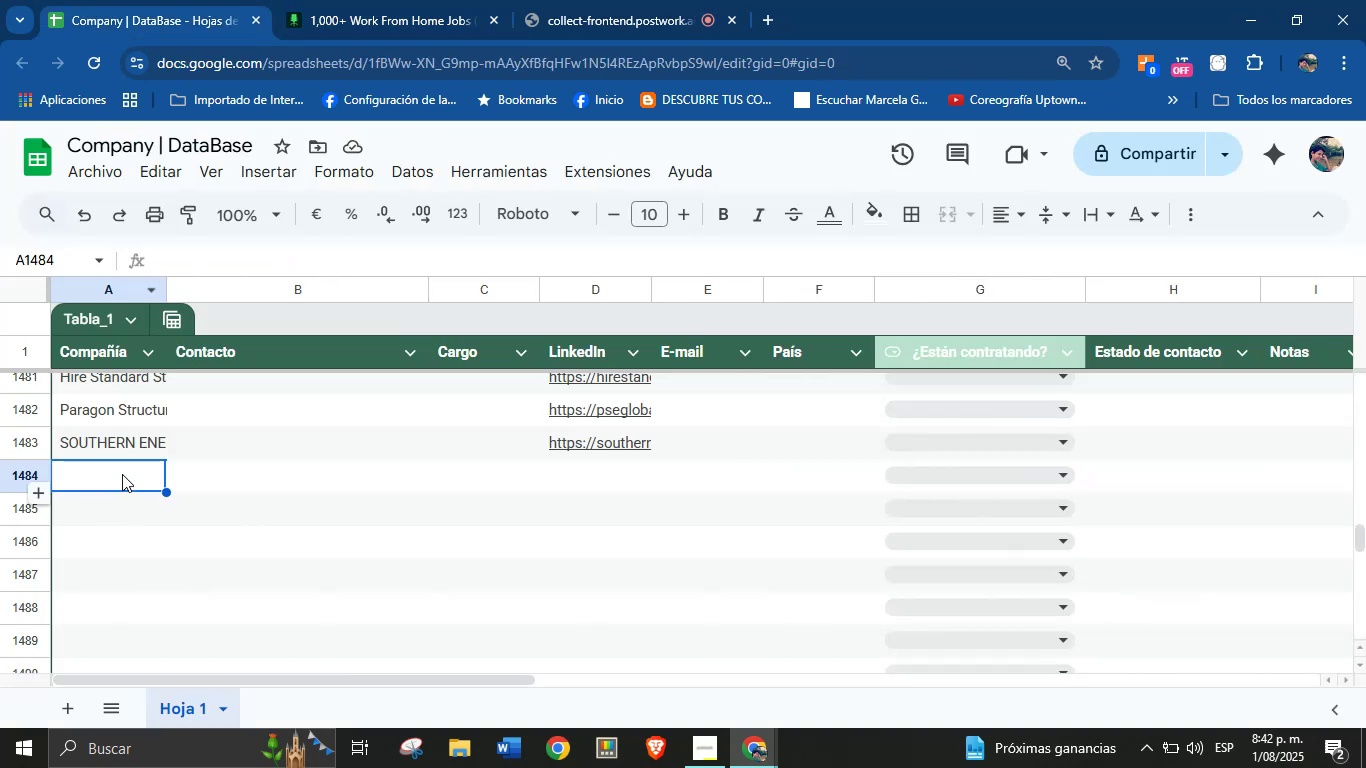 
key(Control+V)
 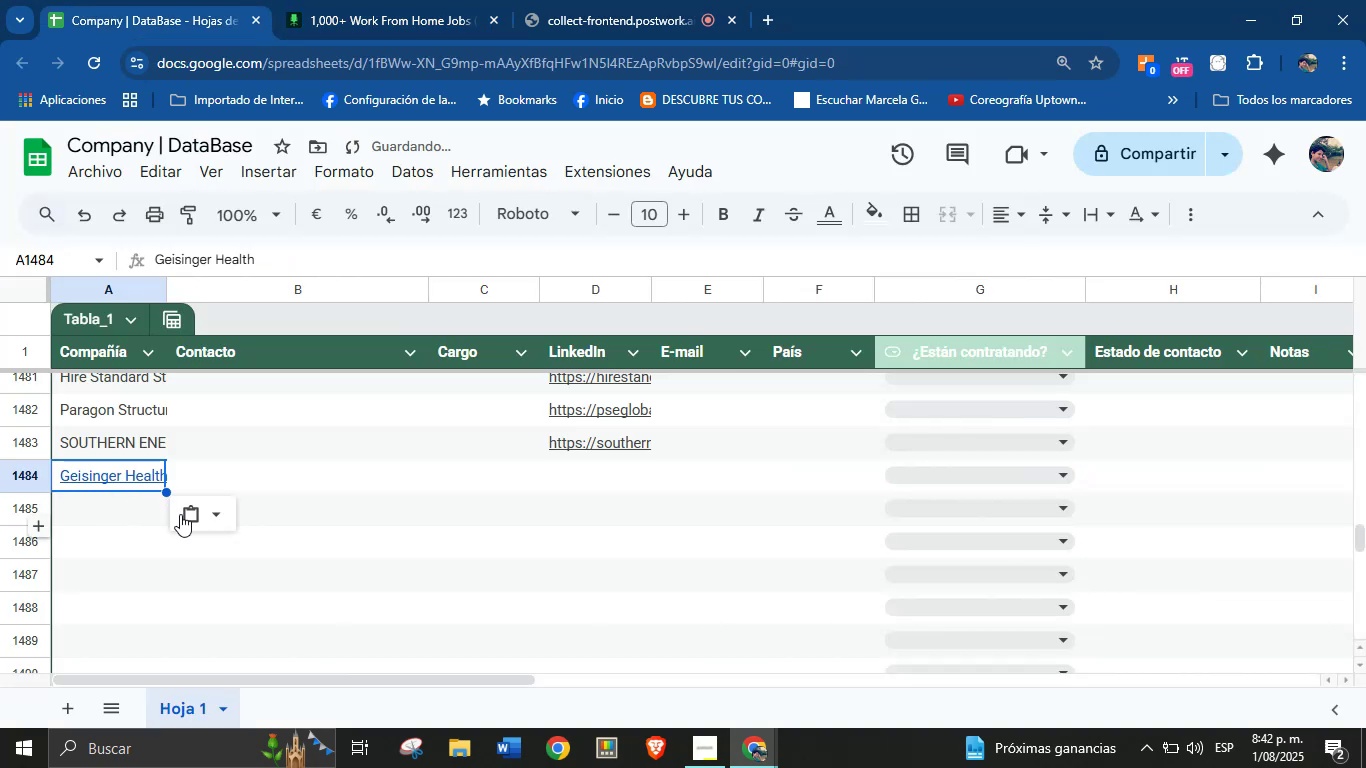 
left_click([216, 522])
 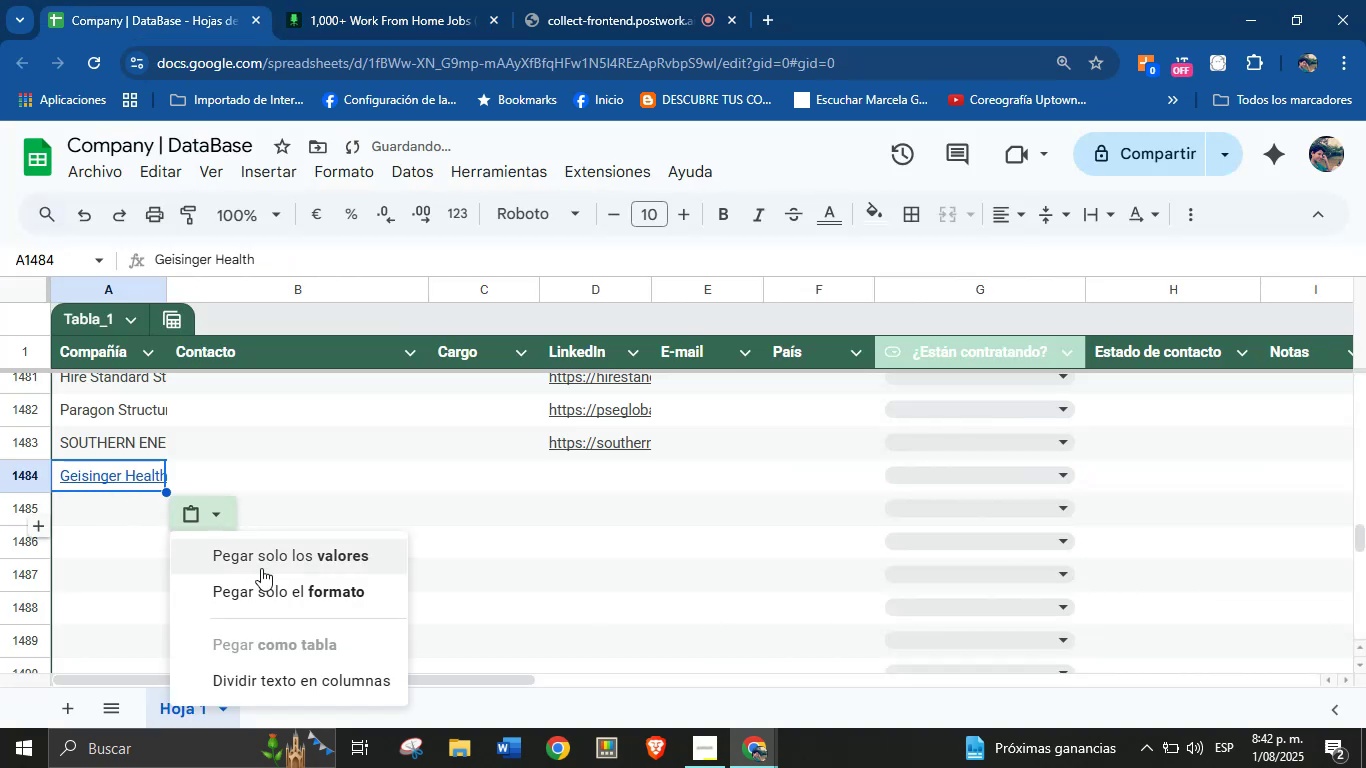 
left_click([268, 561])
 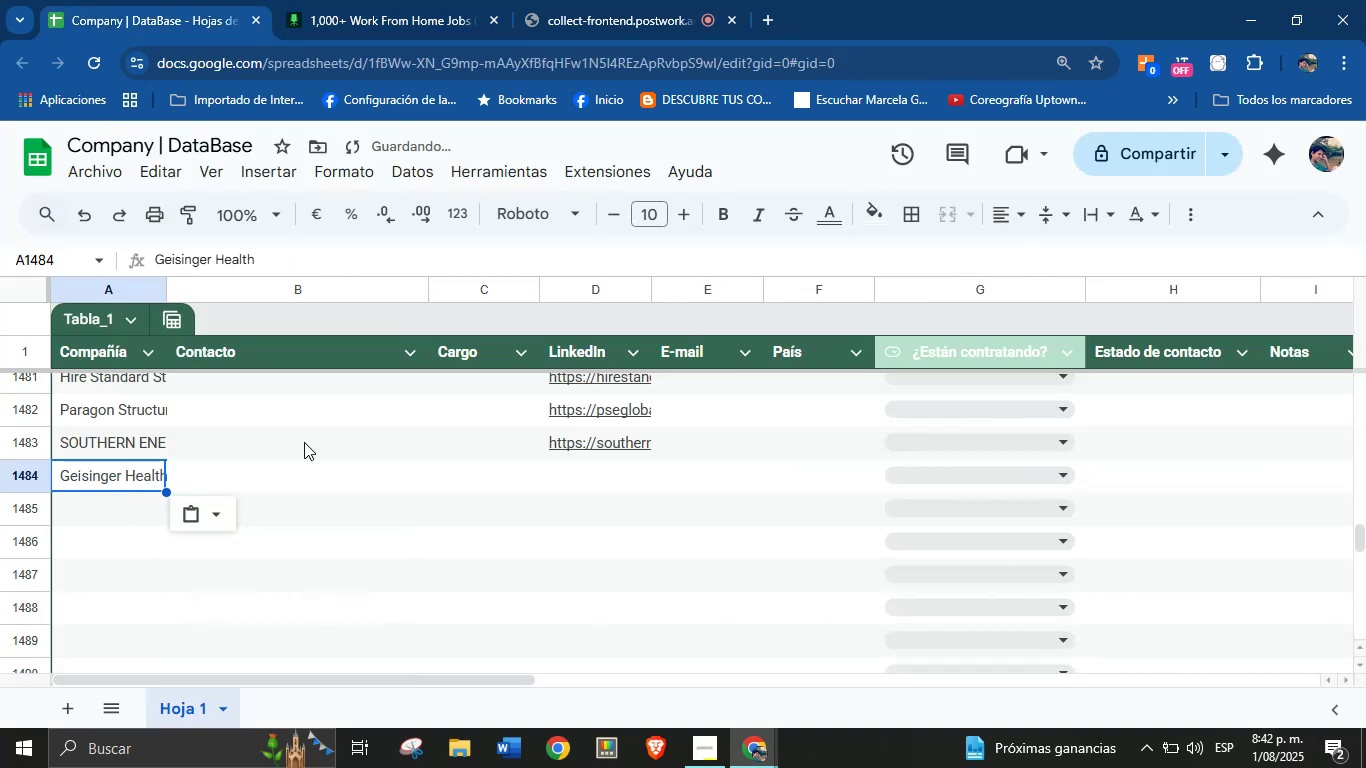 
left_click([317, 0])
 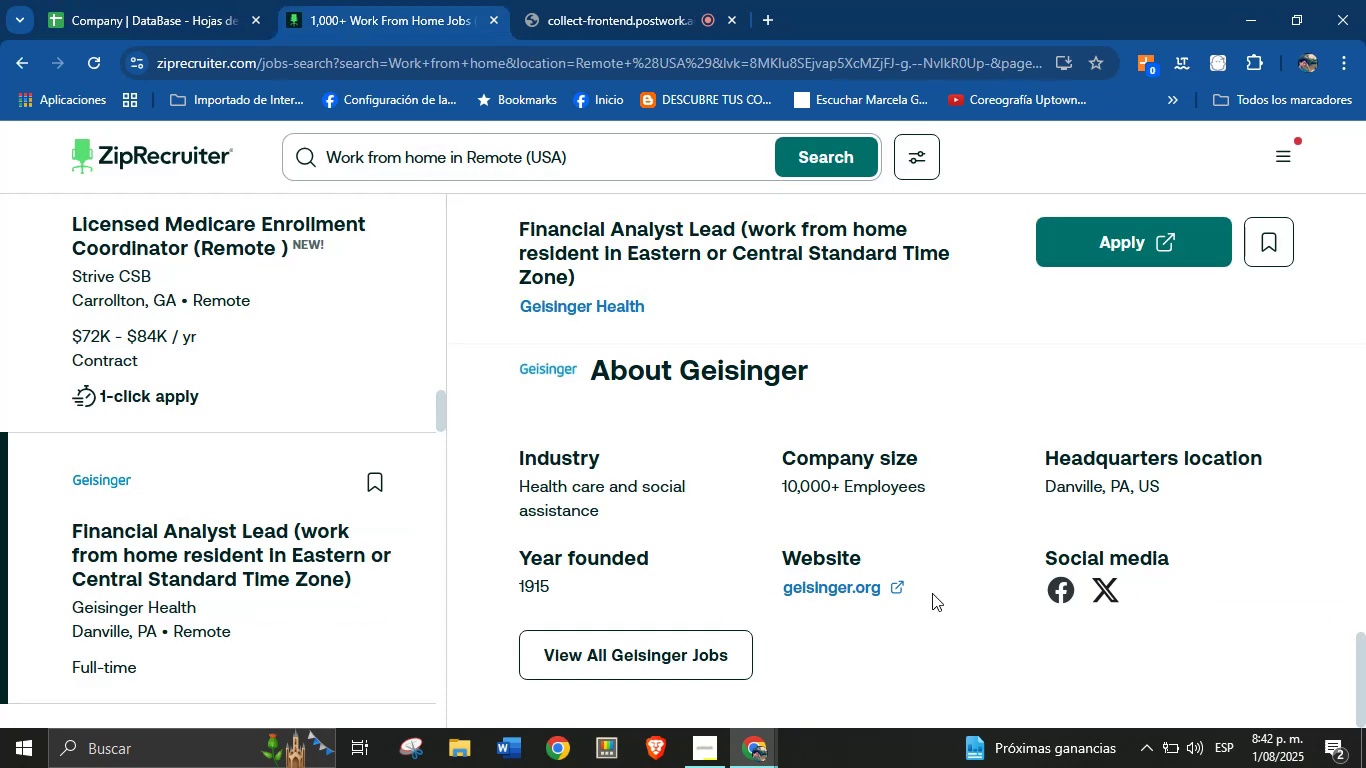 
right_click([850, 590])
 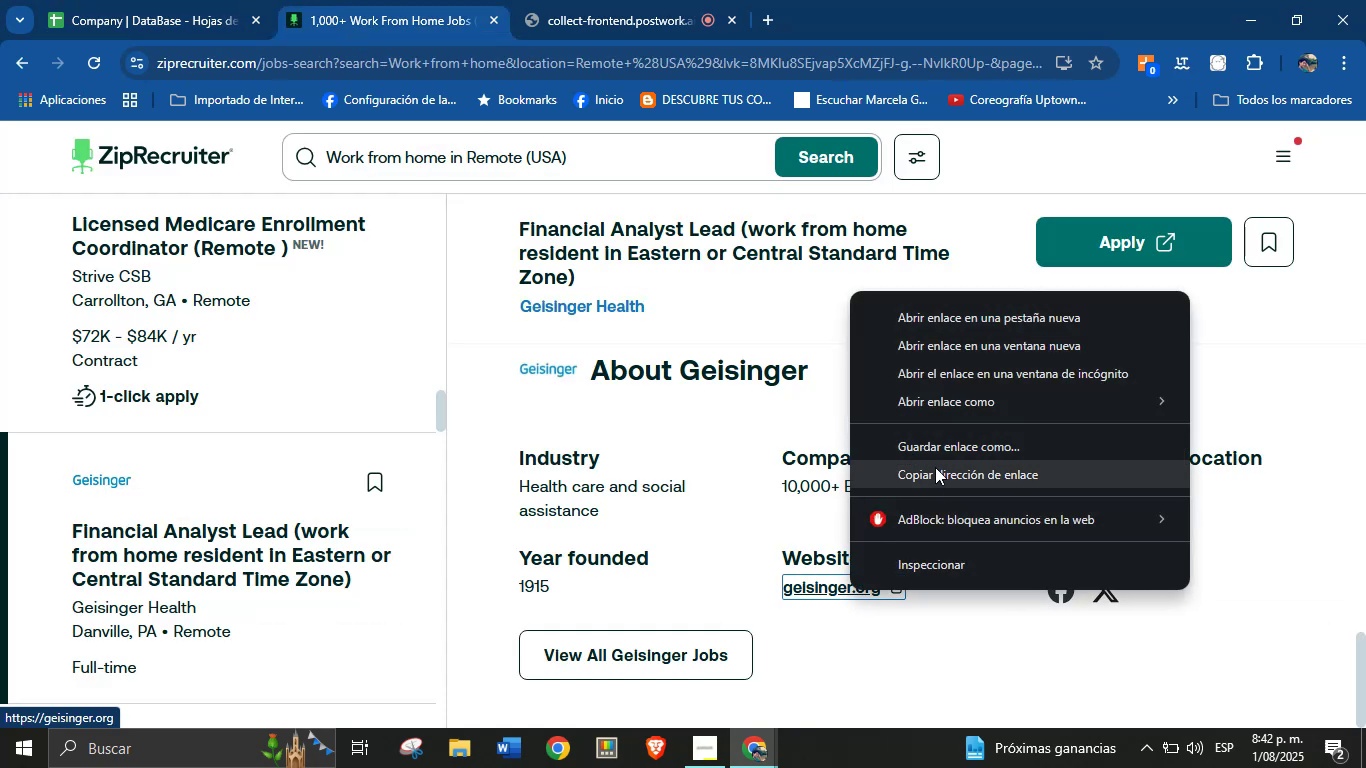 
left_click([935, 468])
 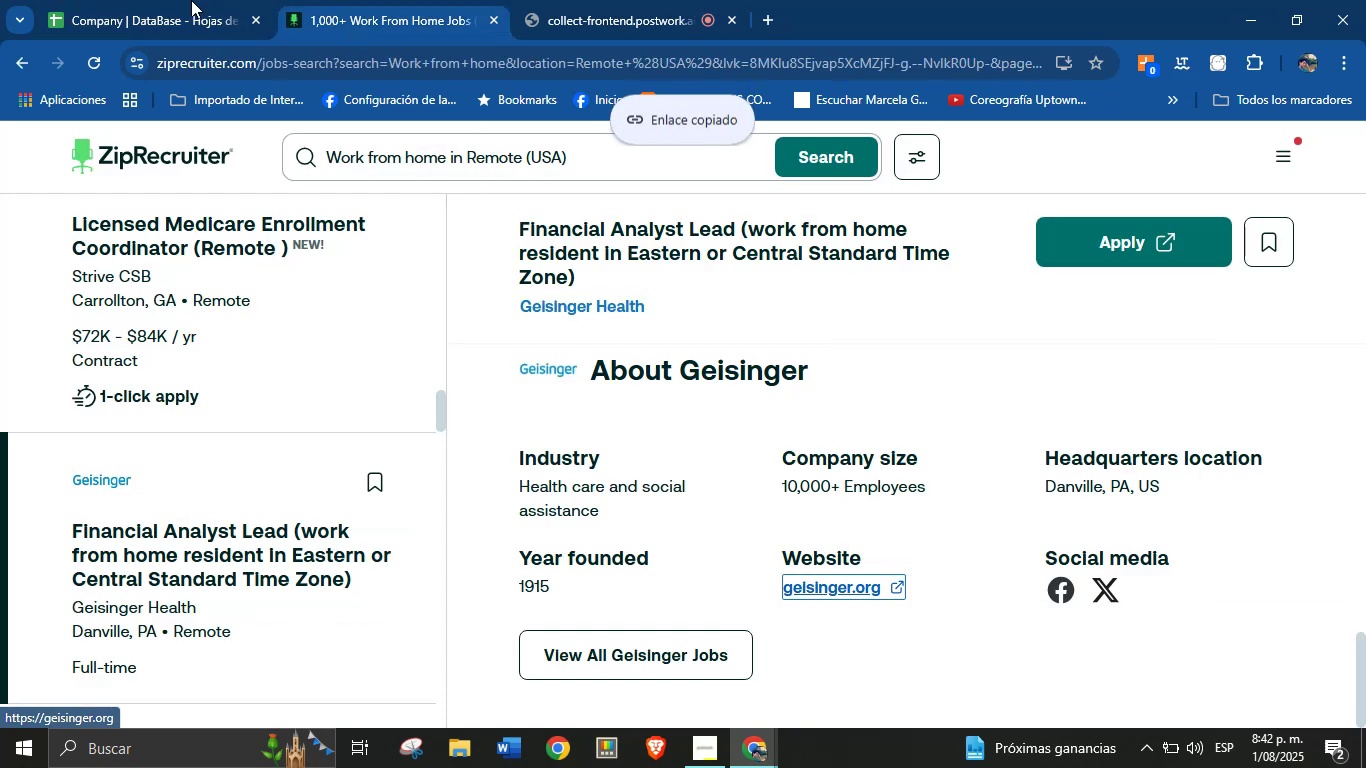 
left_click([110, 0])
 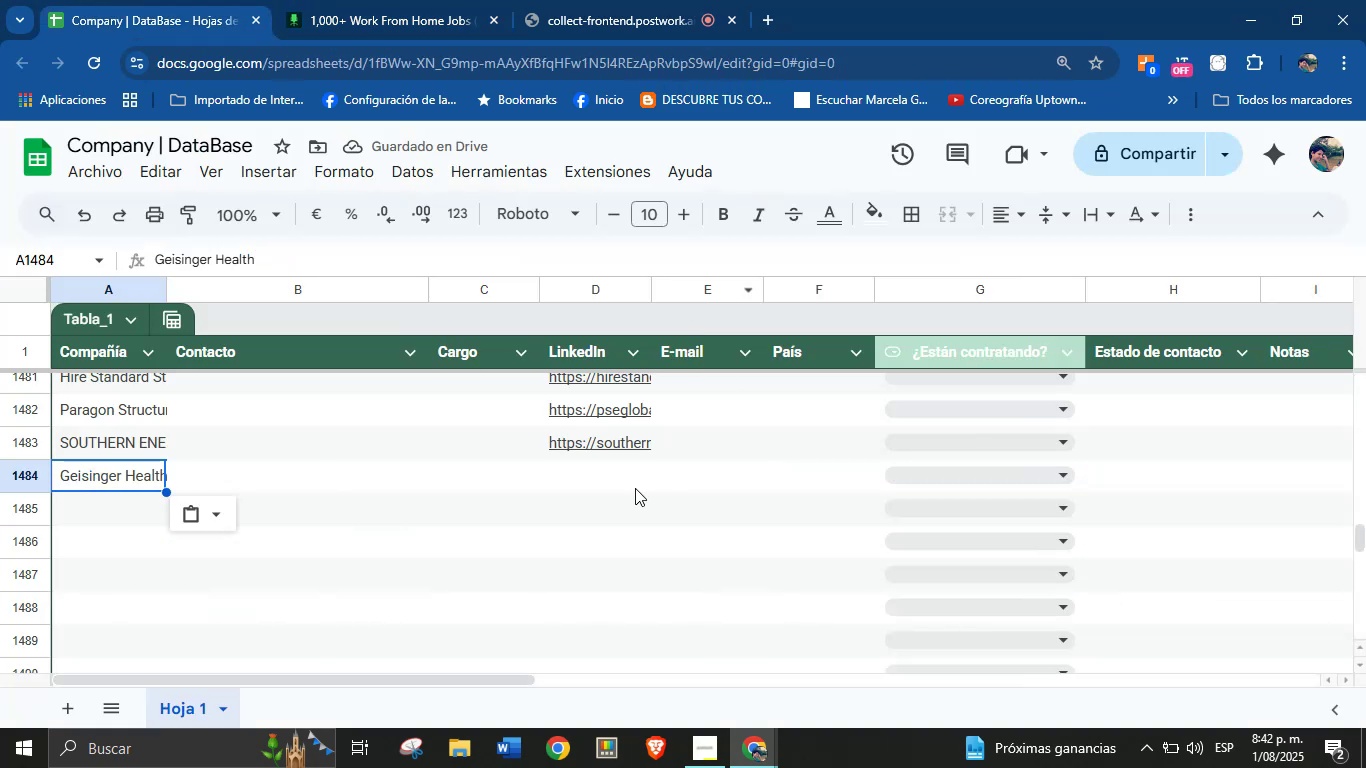 
key(Control+V)
 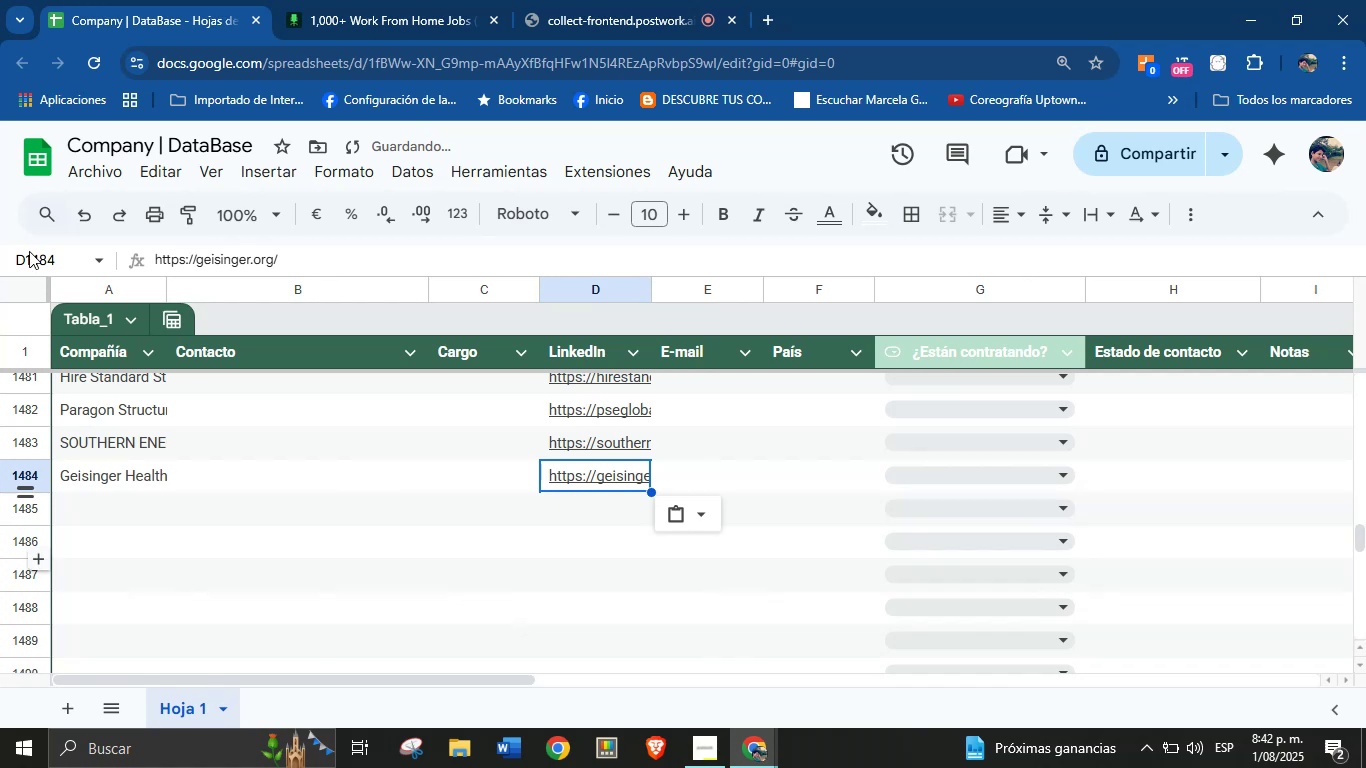 
left_click([402, 0])
 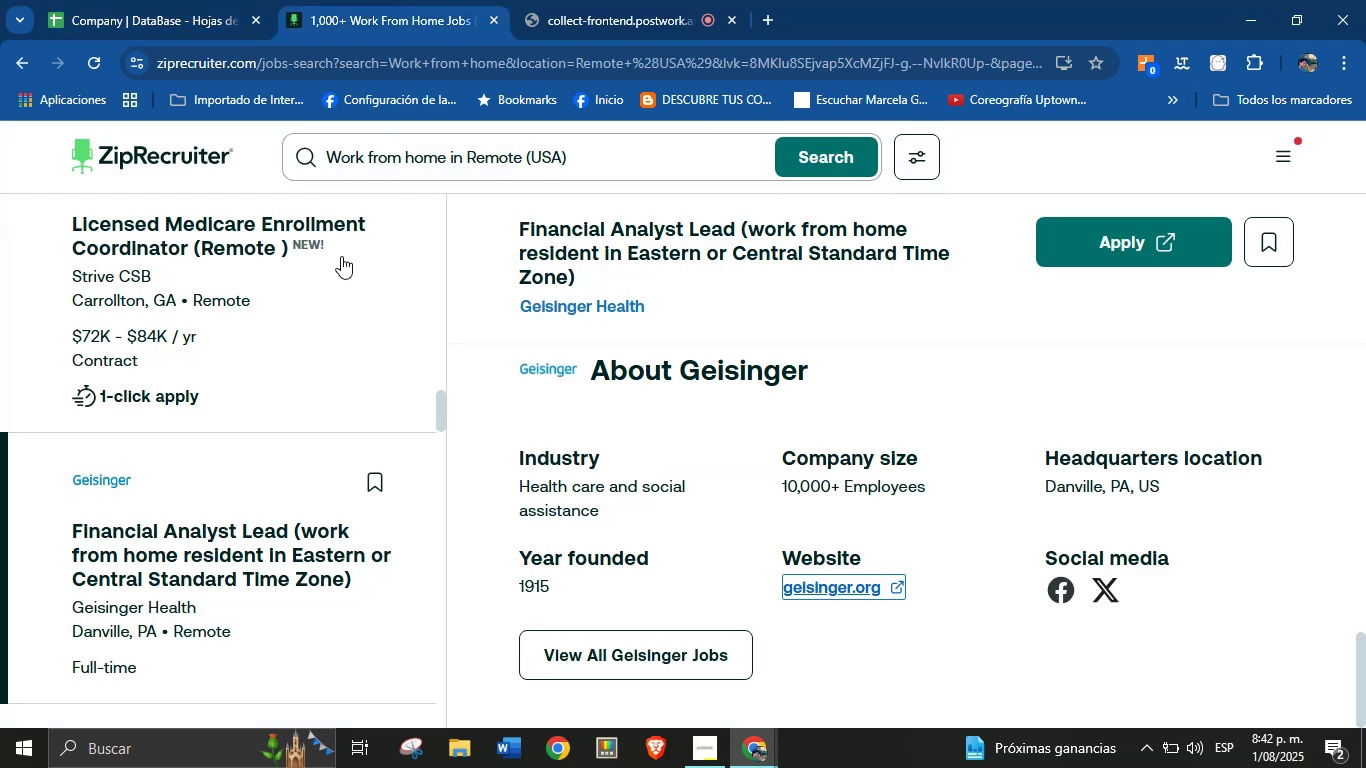 
scroll: coordinate [243, 506], scroll_direction: down, amount: 3.0
 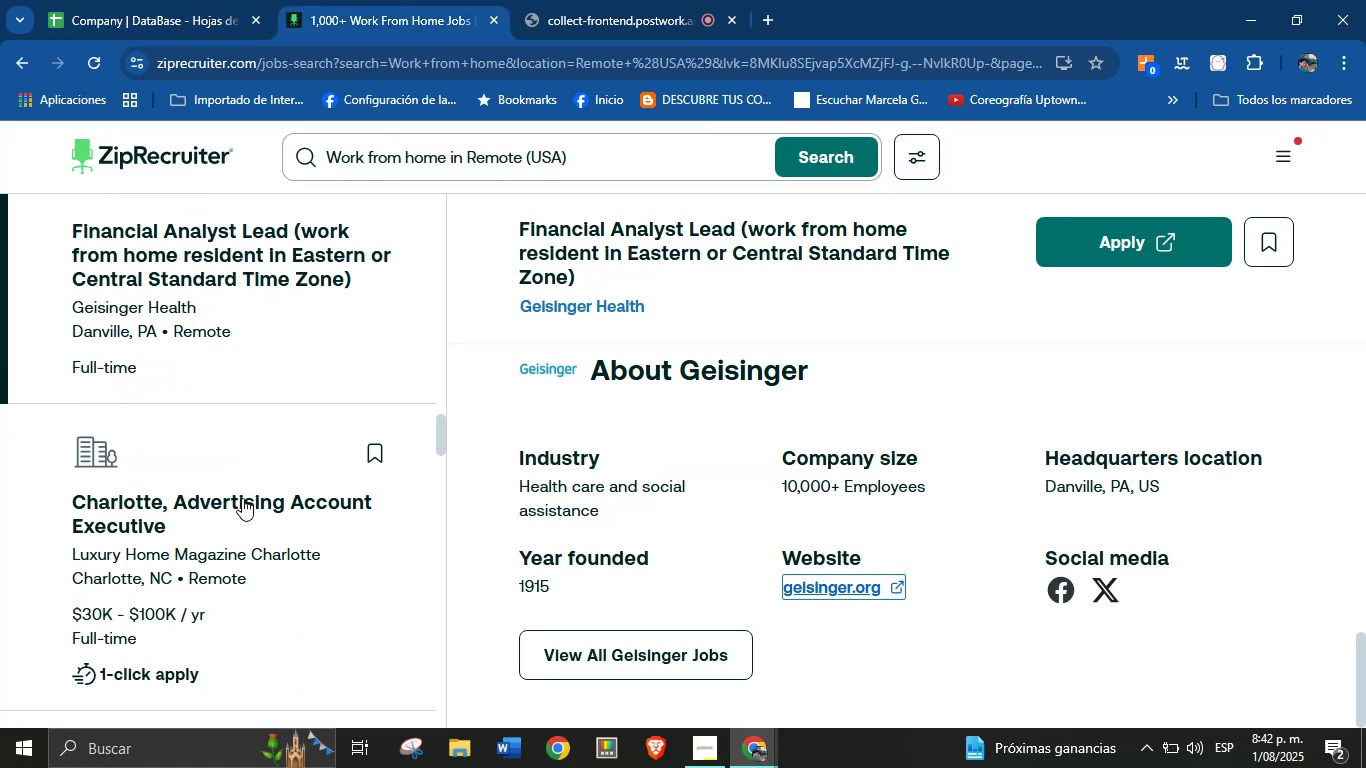 
left_click([199, 467])
 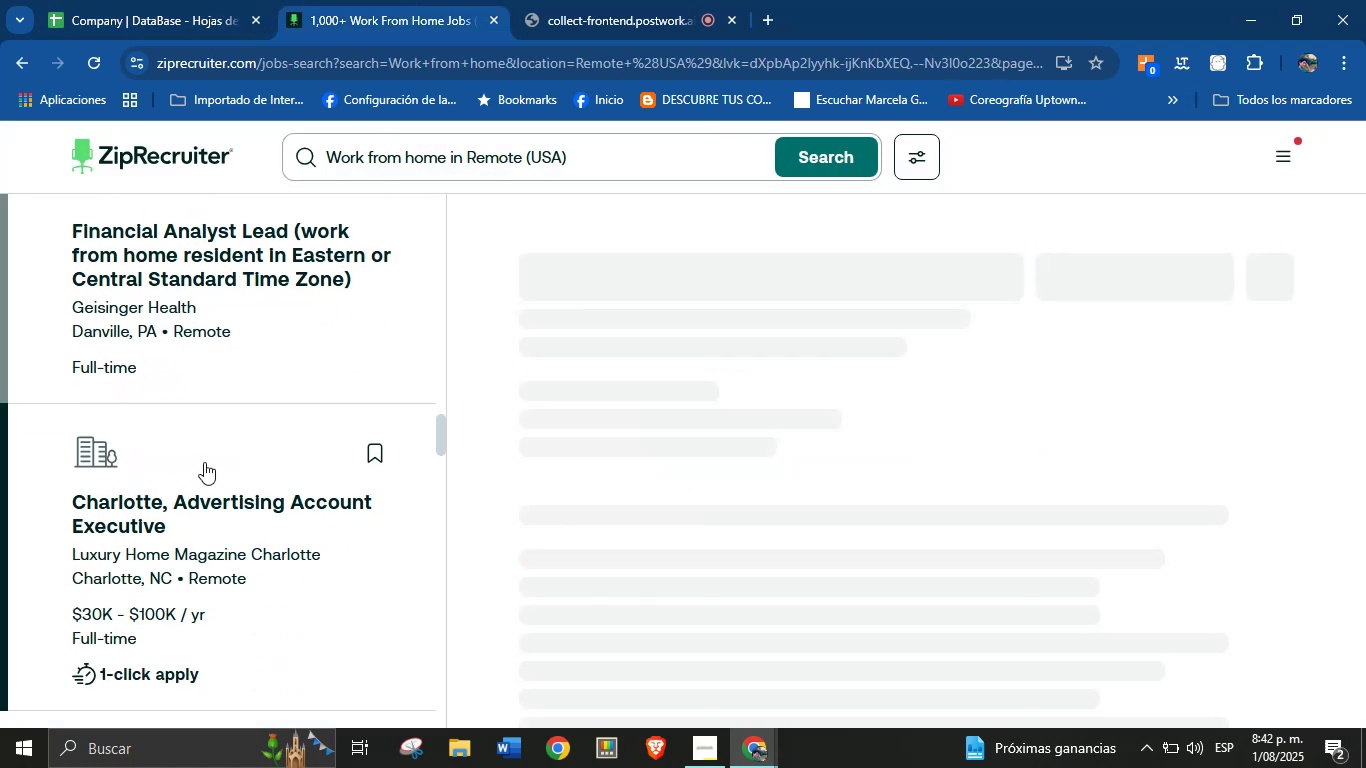 
scroll: coordinate [188, 563], scroll_direction: down, amount: 97.0
 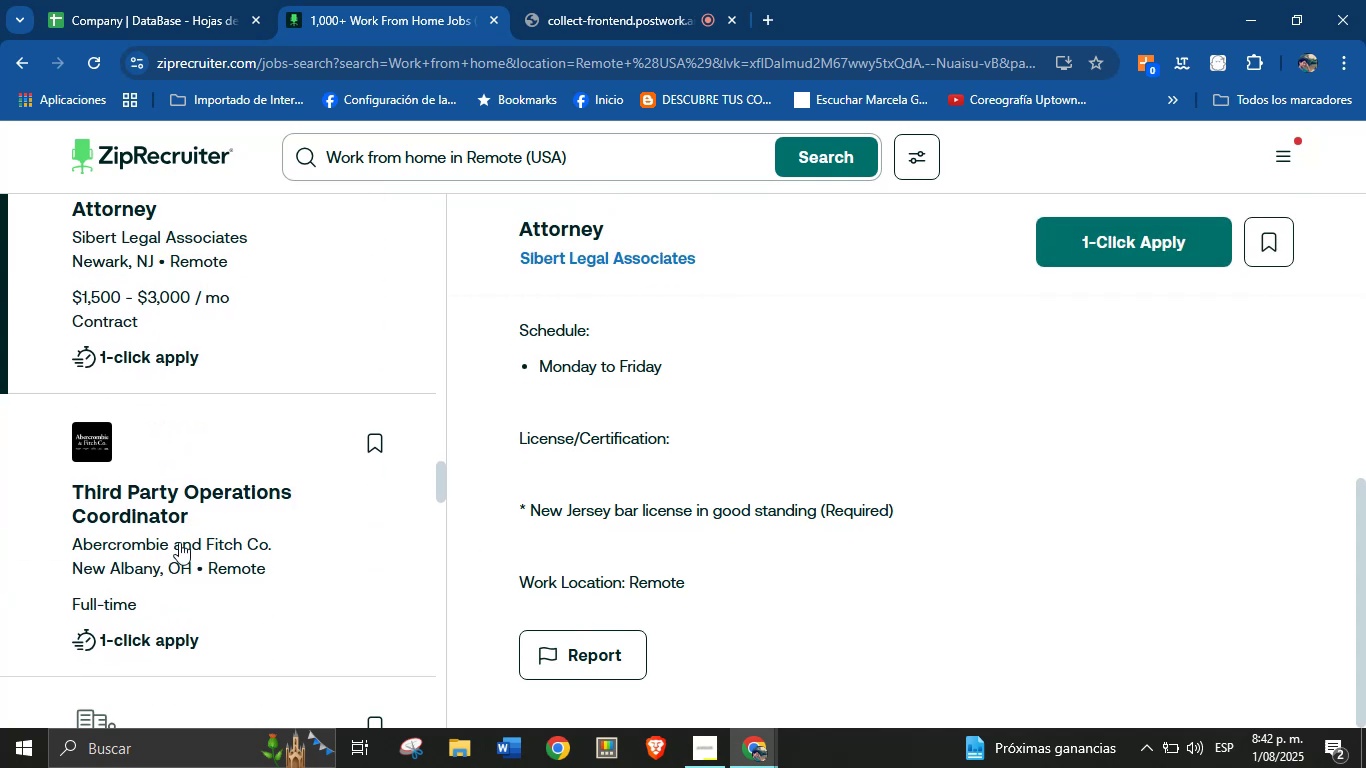 
left_click([115, 468])
 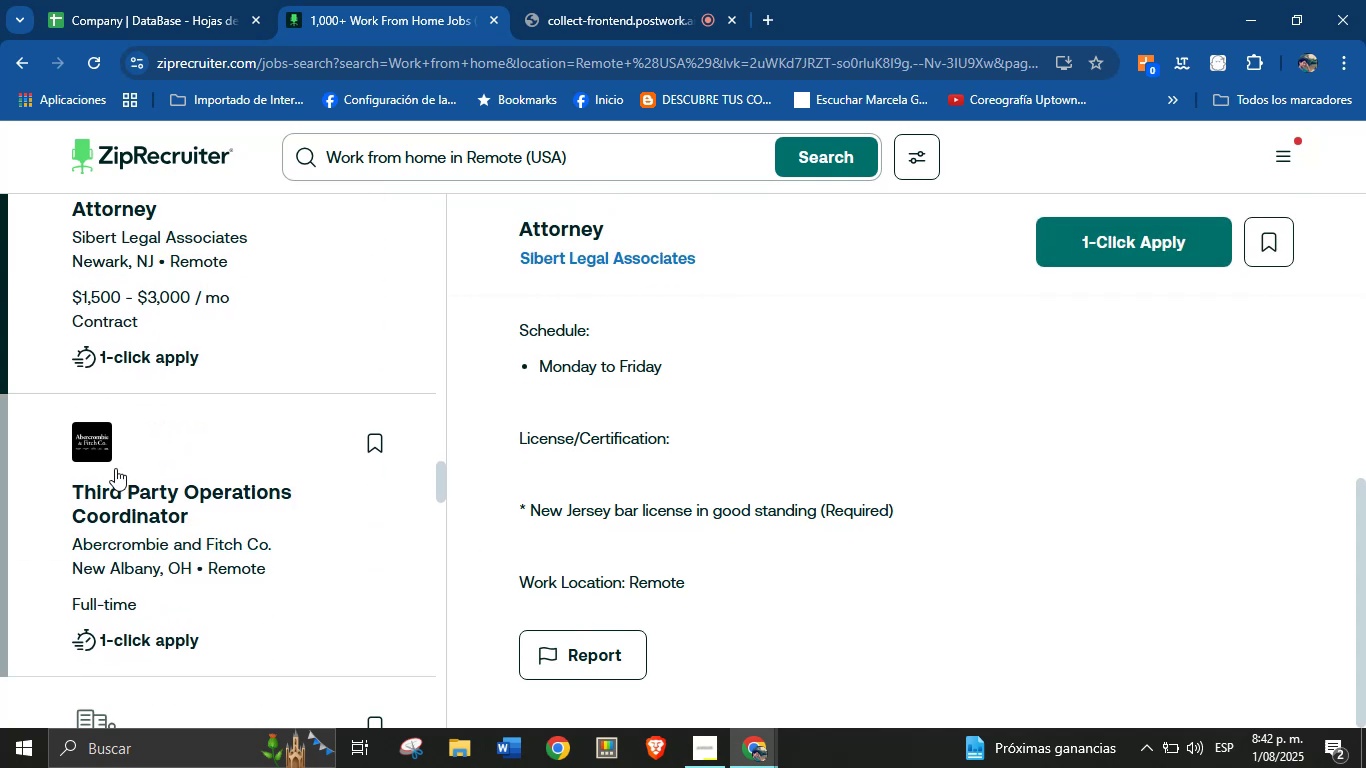 
scroll: coordinate [759, 475], scroll_direction: down, amount: 36.0
 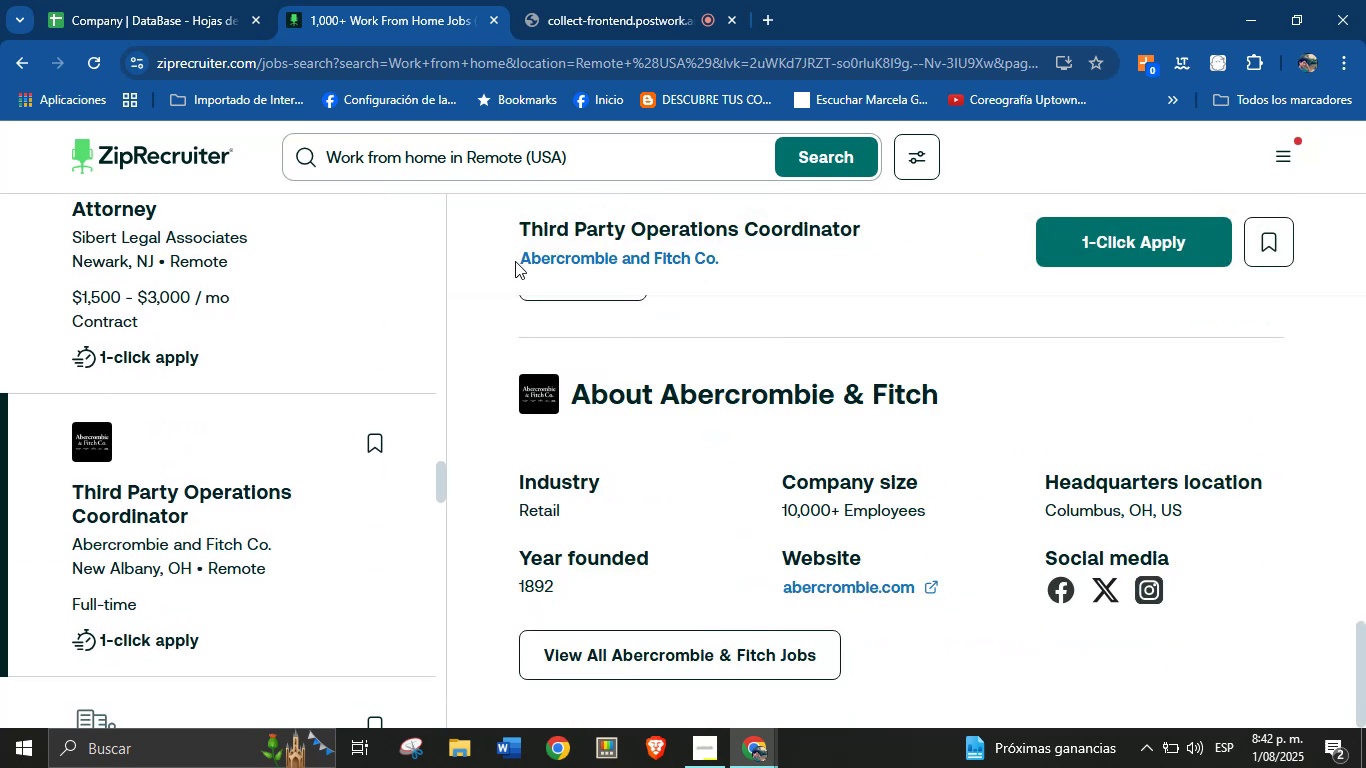 
wait(5.61)
 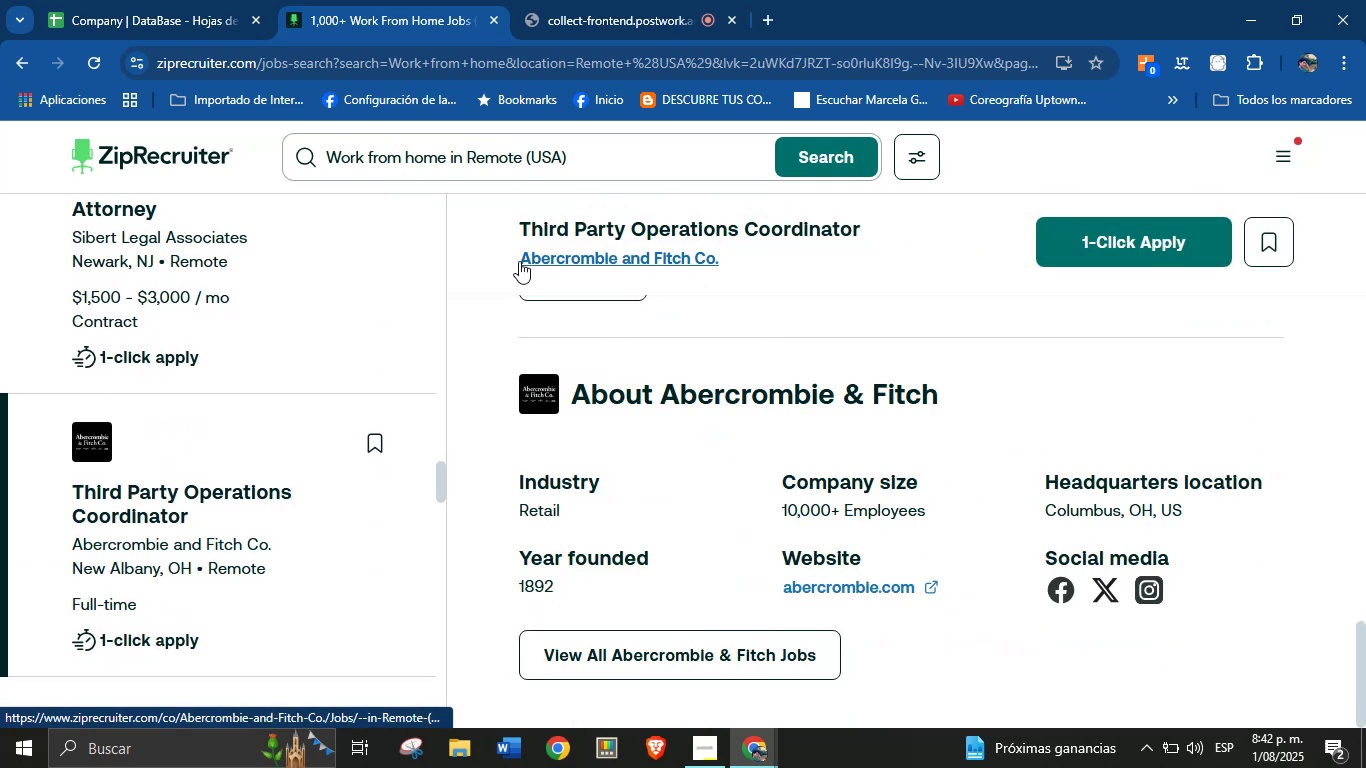 
key(Control+C)
 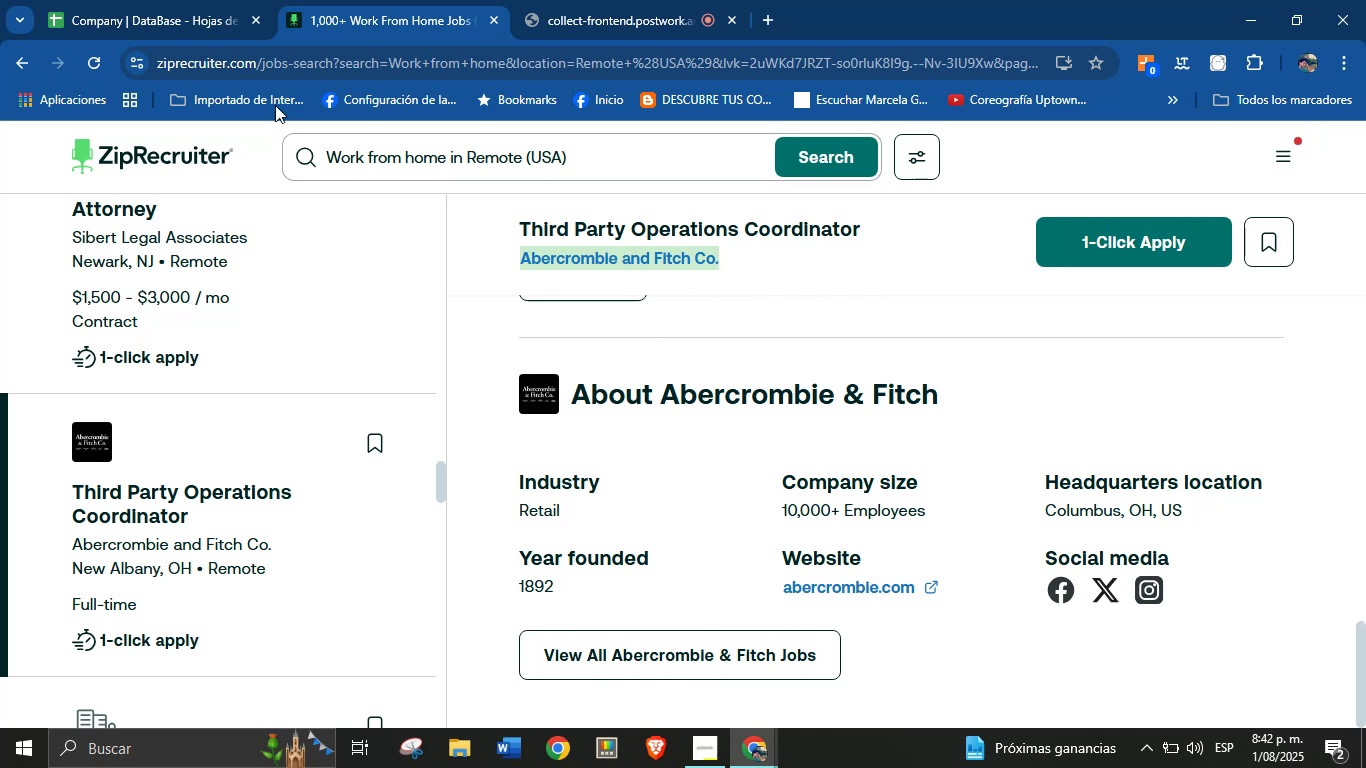 
left_click([171, 0])
 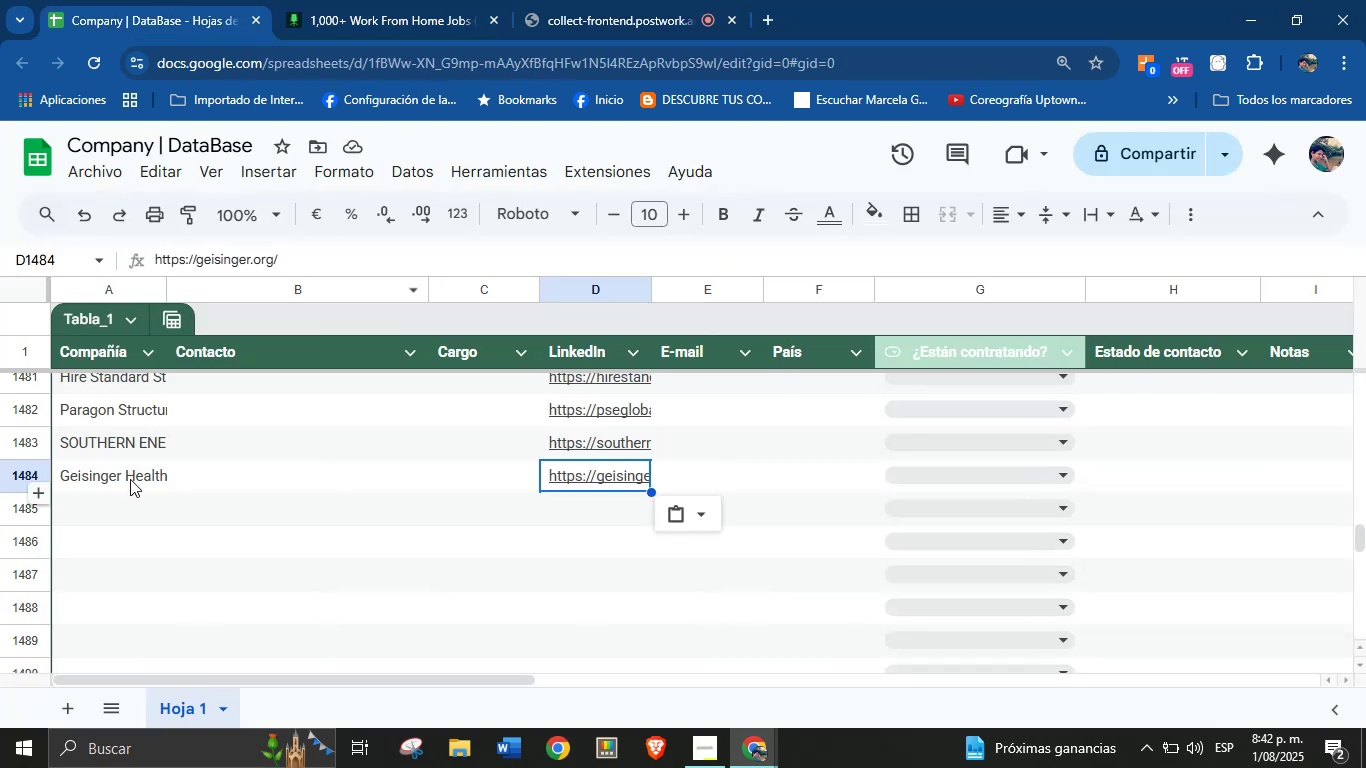 
key(Control+V)
 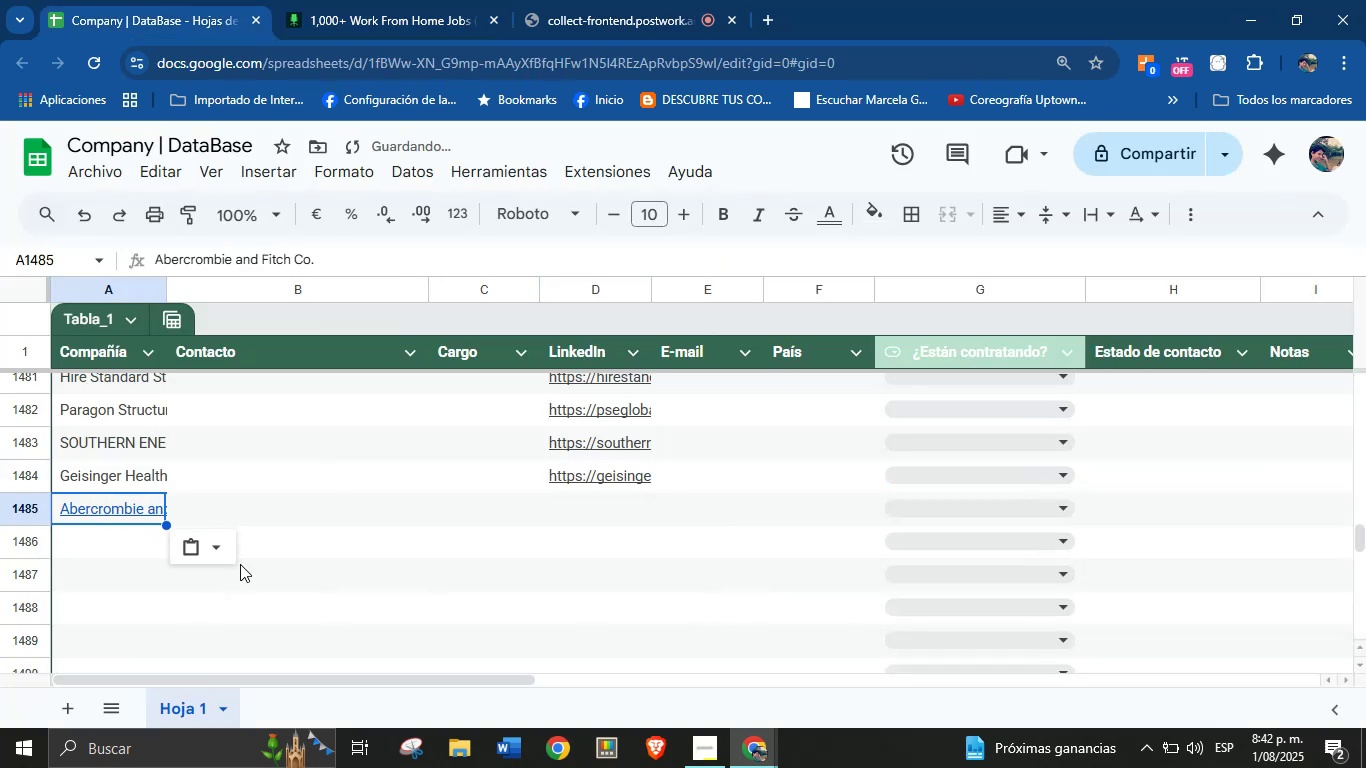 
left_click([225, 555])
 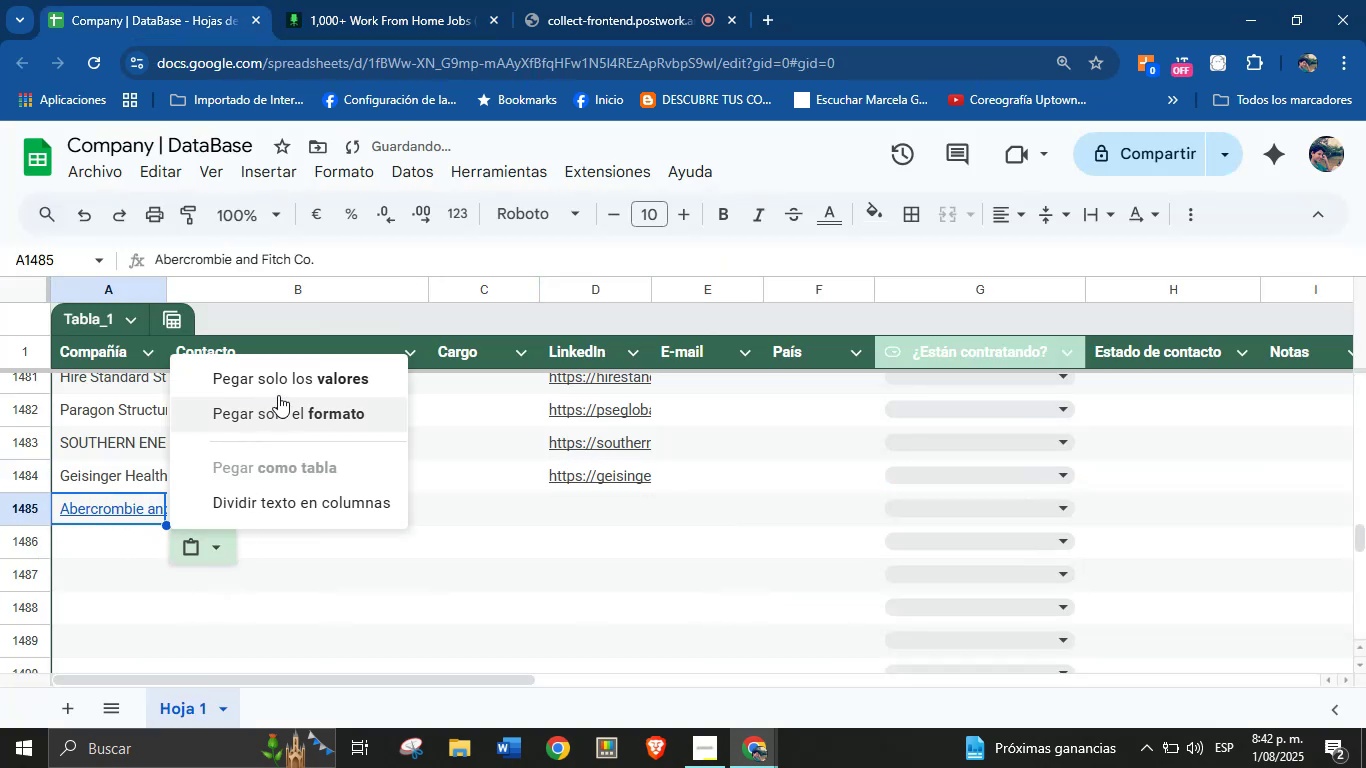 
left_click([290, 375])
 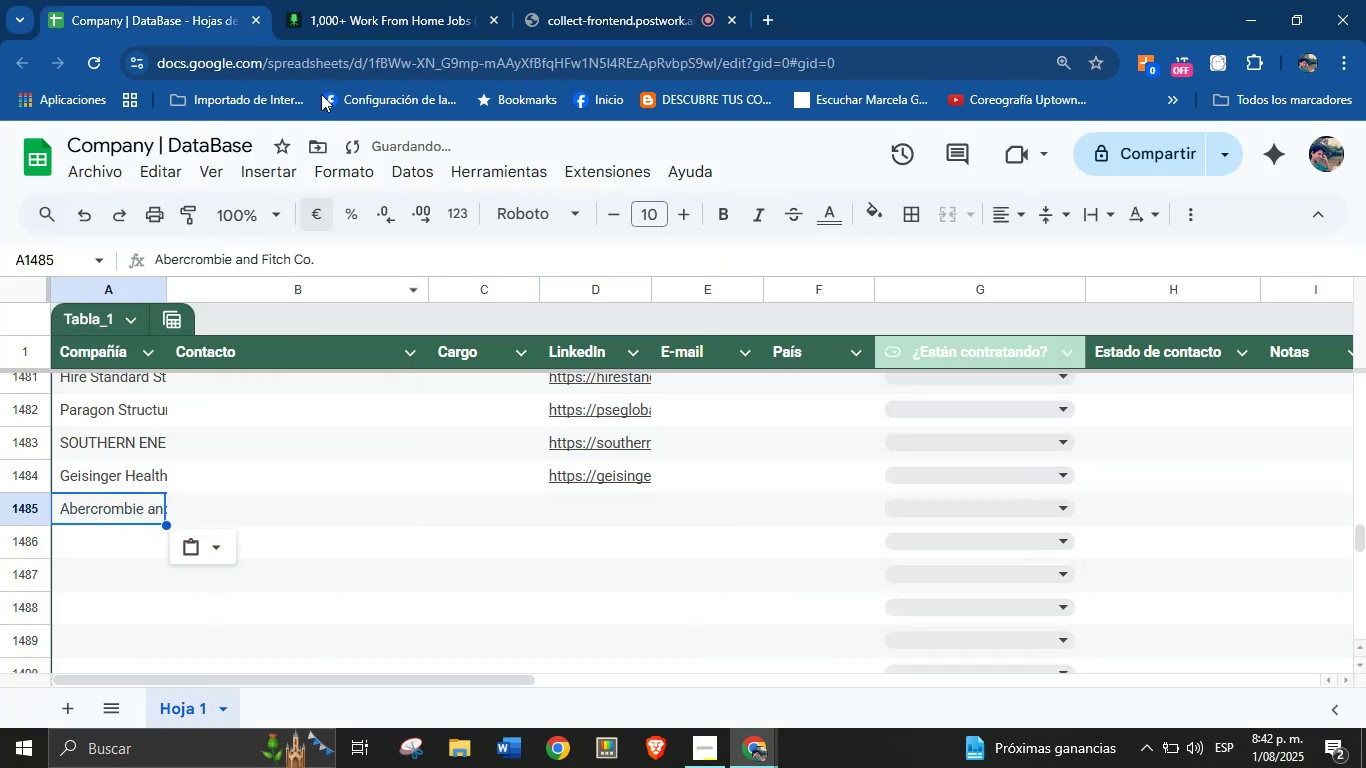 
left_click([343, 0])
 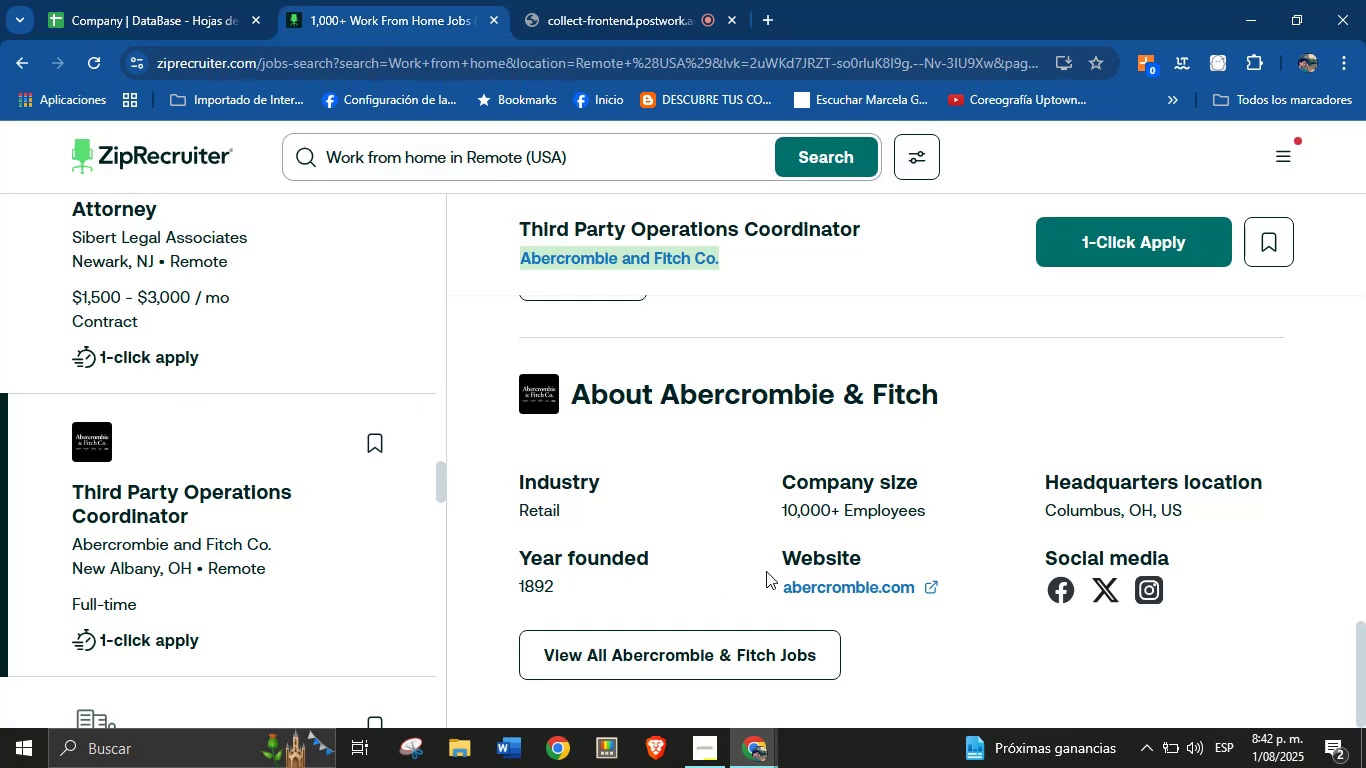 
right_click([819, 578])
 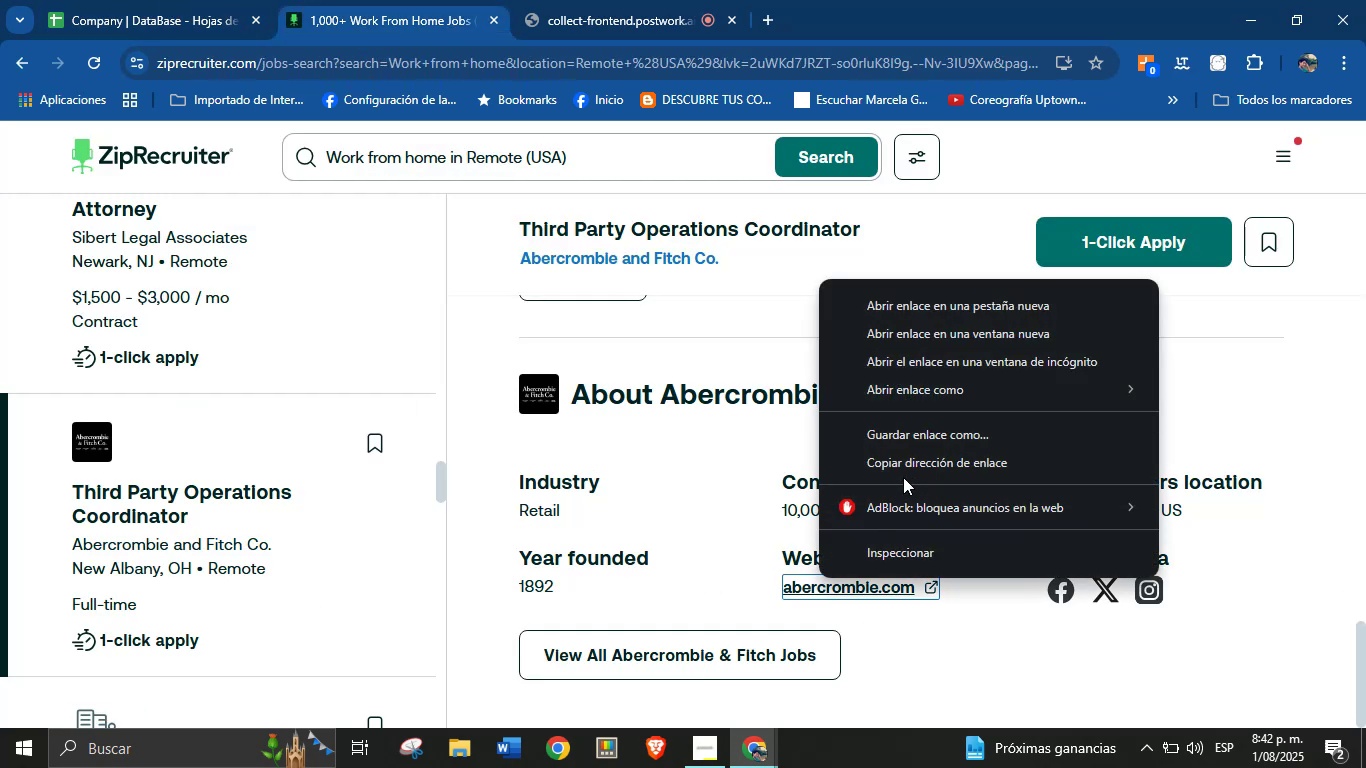 
left_click([904, 472])
 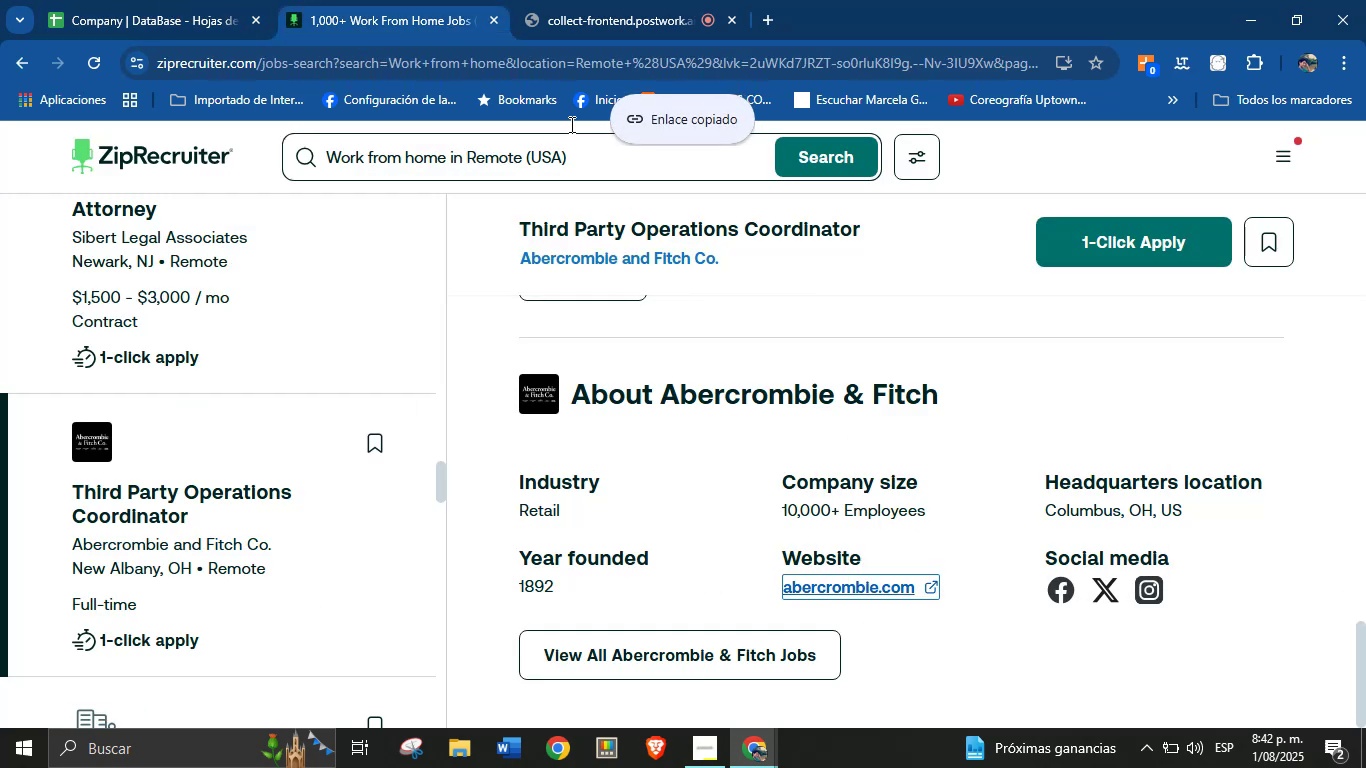 
left_click([191, 0])
 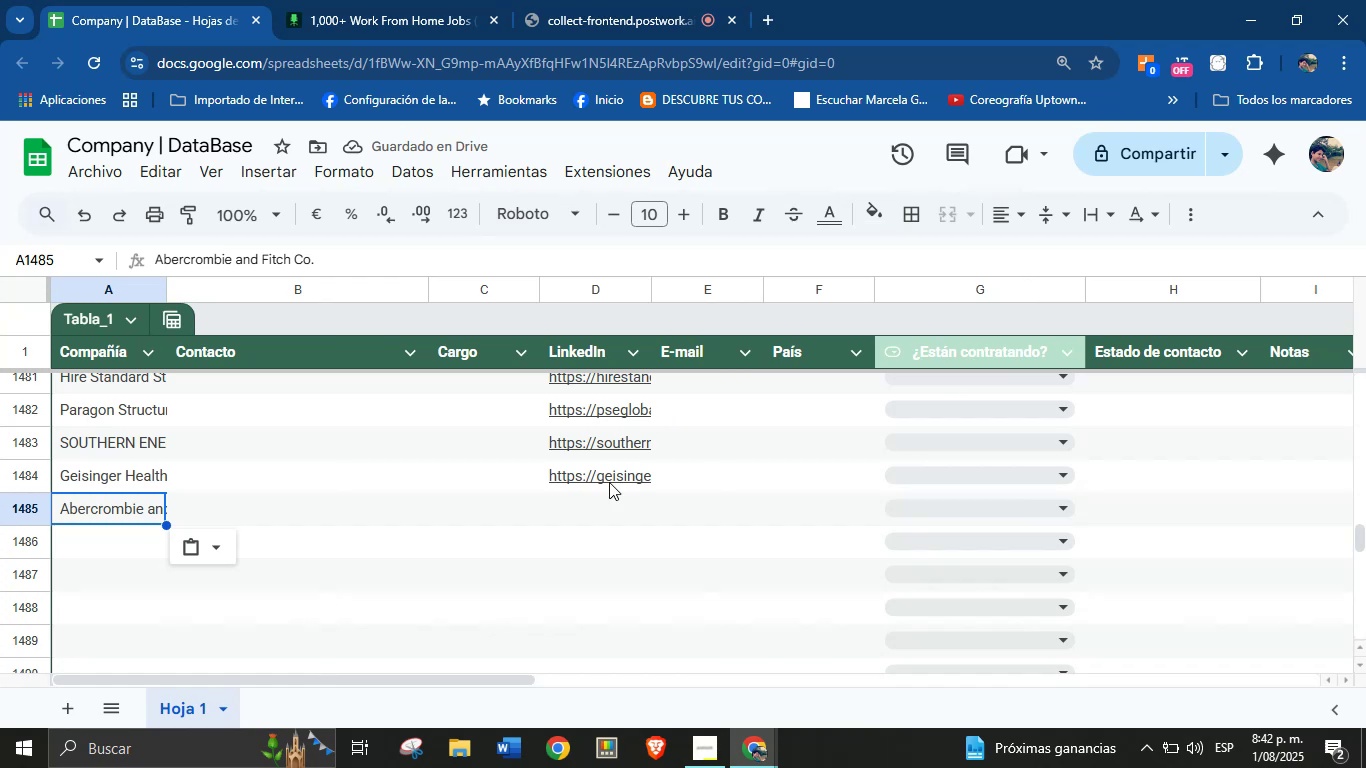 
left_click([596, 505])
 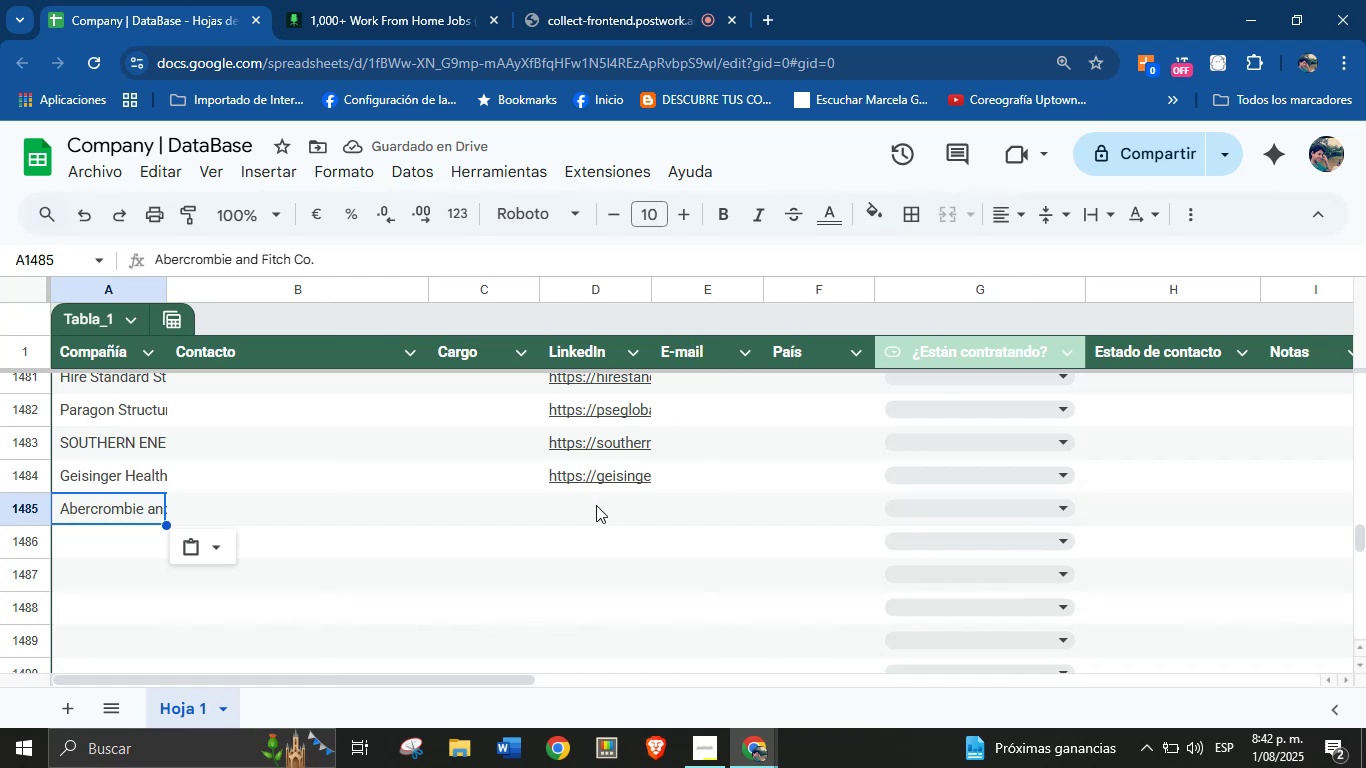 
key(Control+V)
 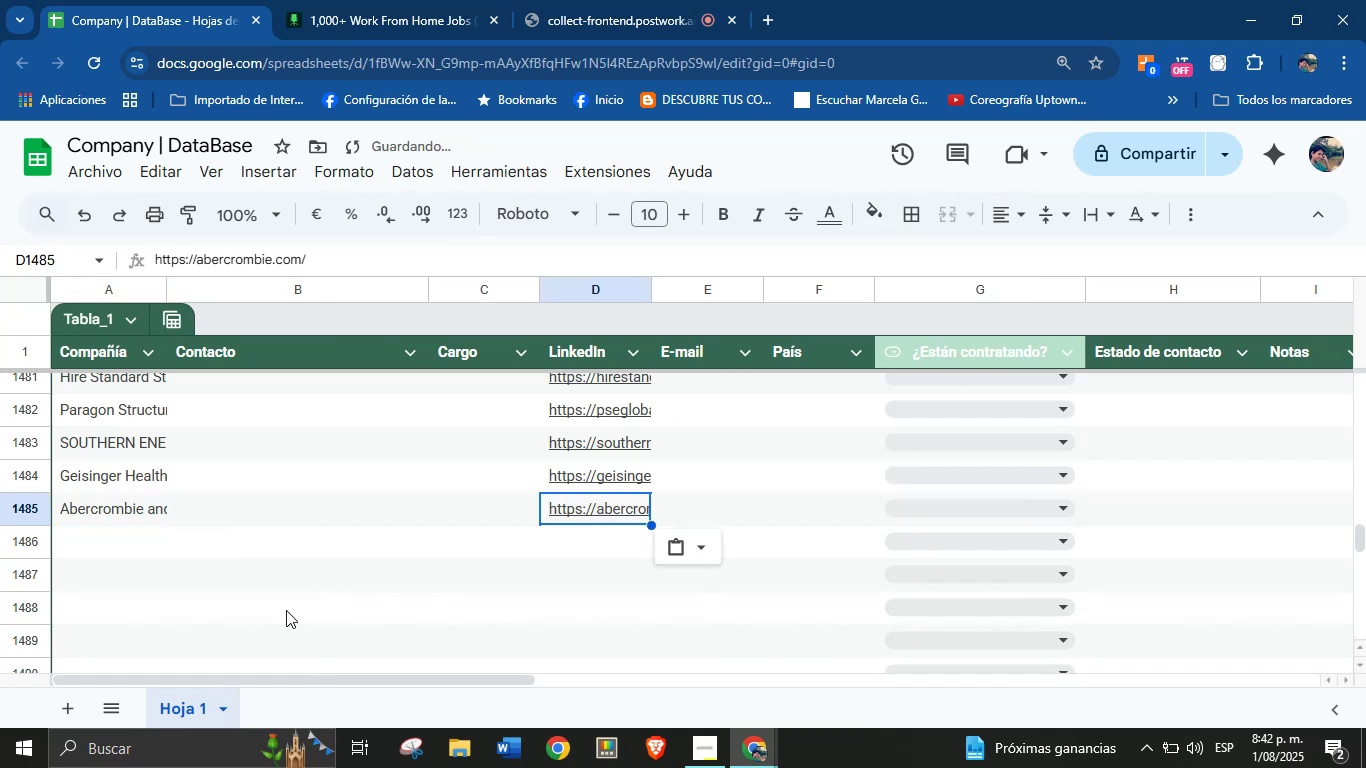 
left_click([142, 548])
 